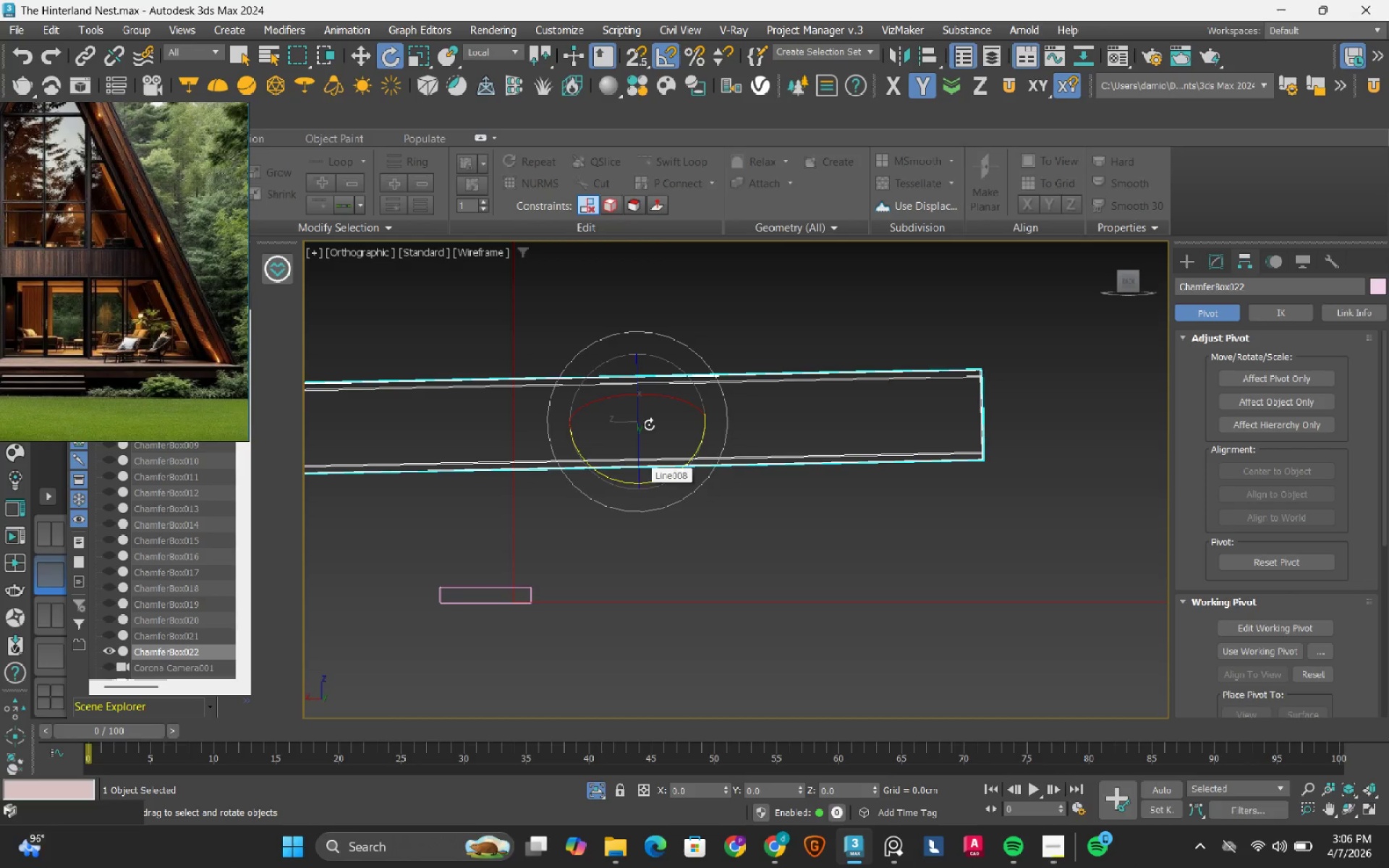 
scroll: coordinate [649, 424], scroll_direction: up, amount: 1.0
 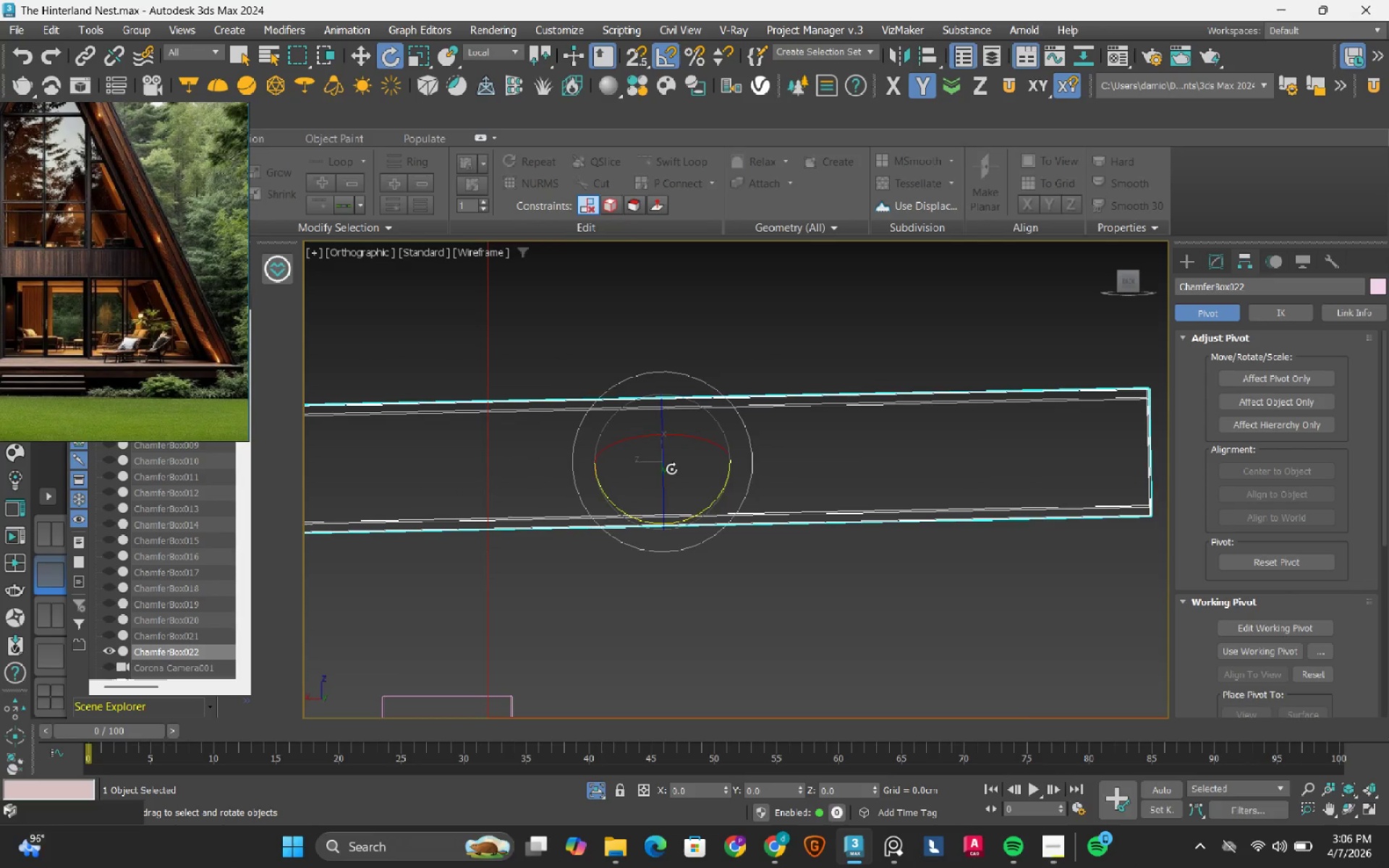 
scroll: coordinate [655, 502], scroll_direction: down, amount: 1.0
 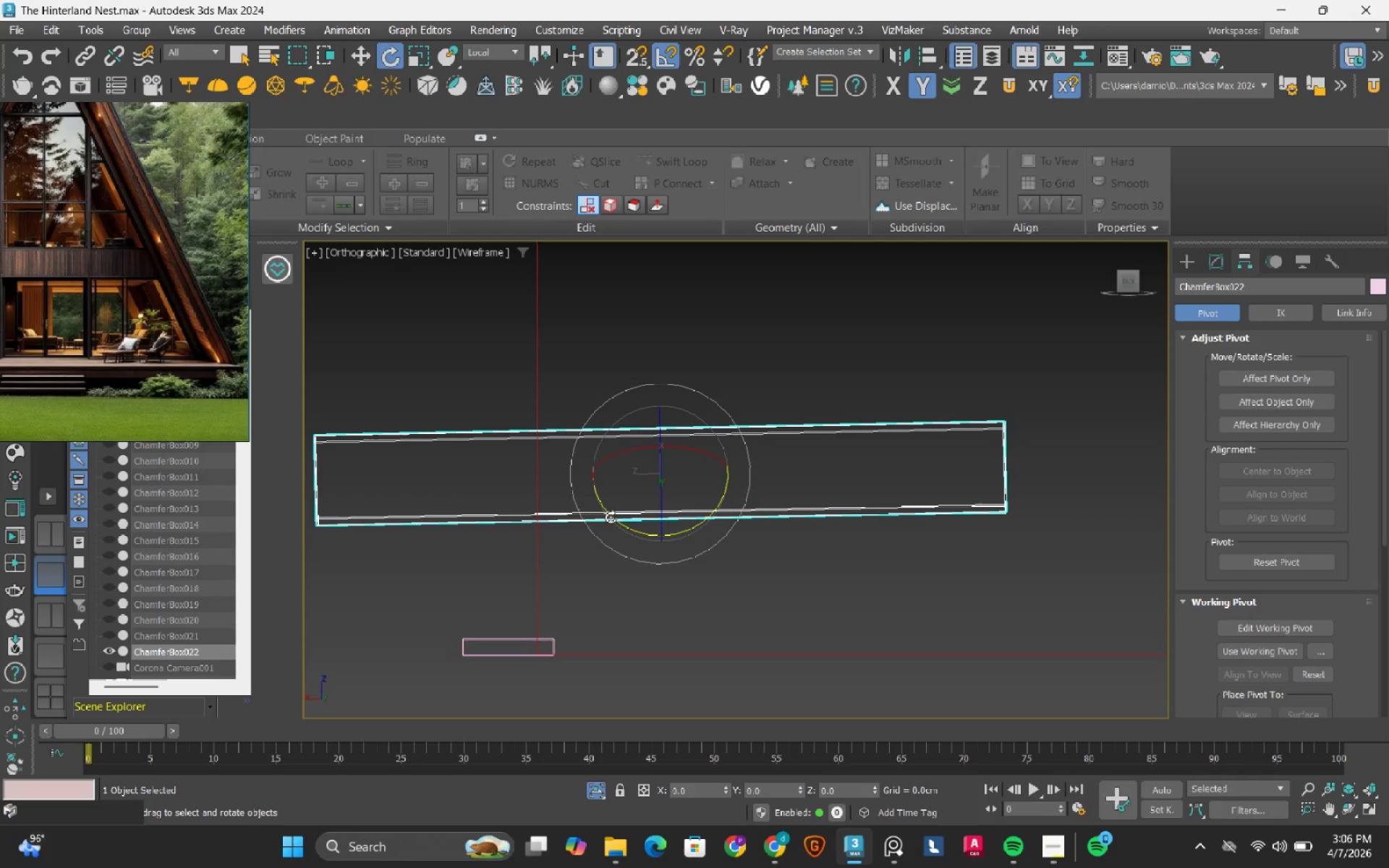 
wait(5.28)
 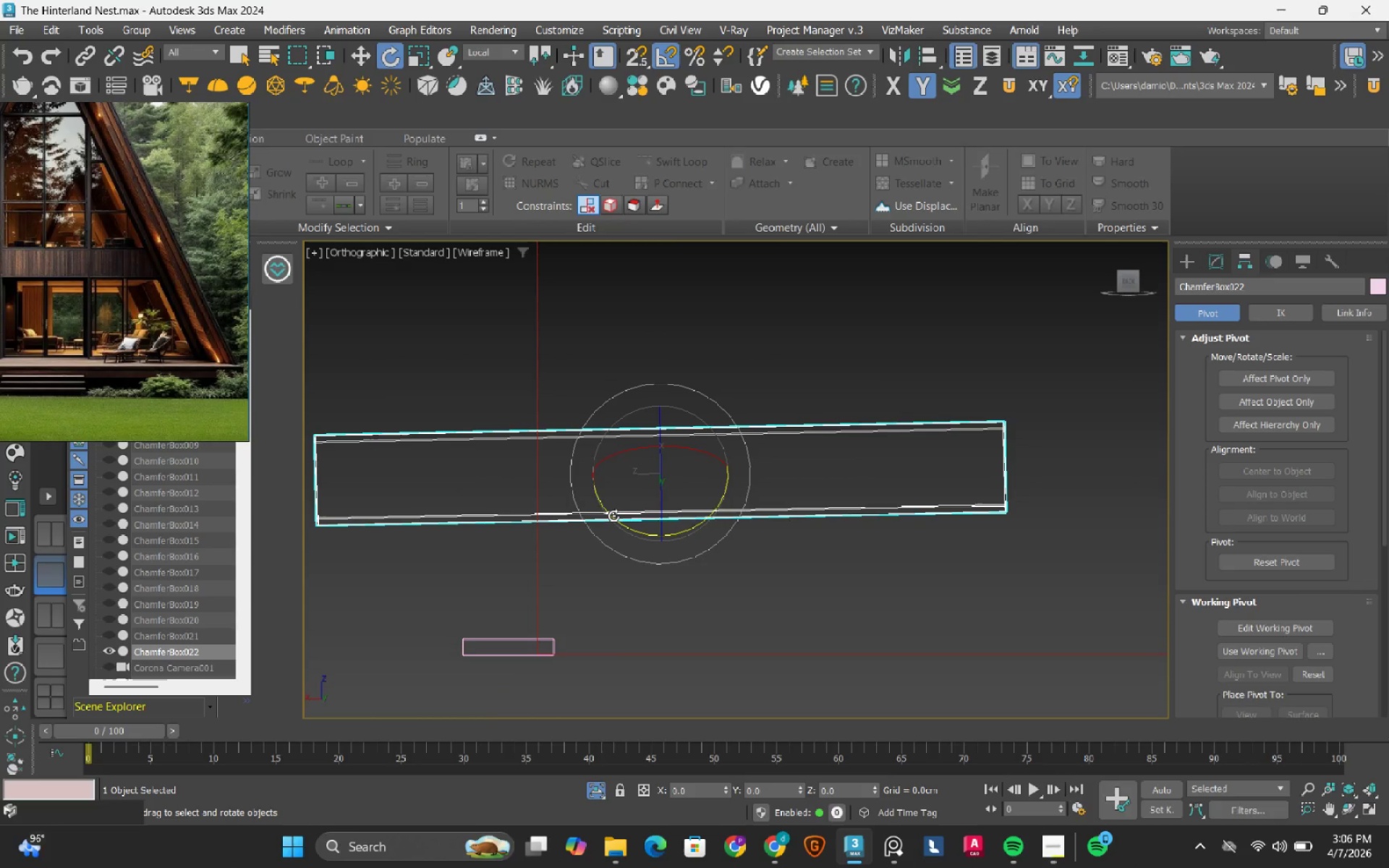 
key(Control+Z)
 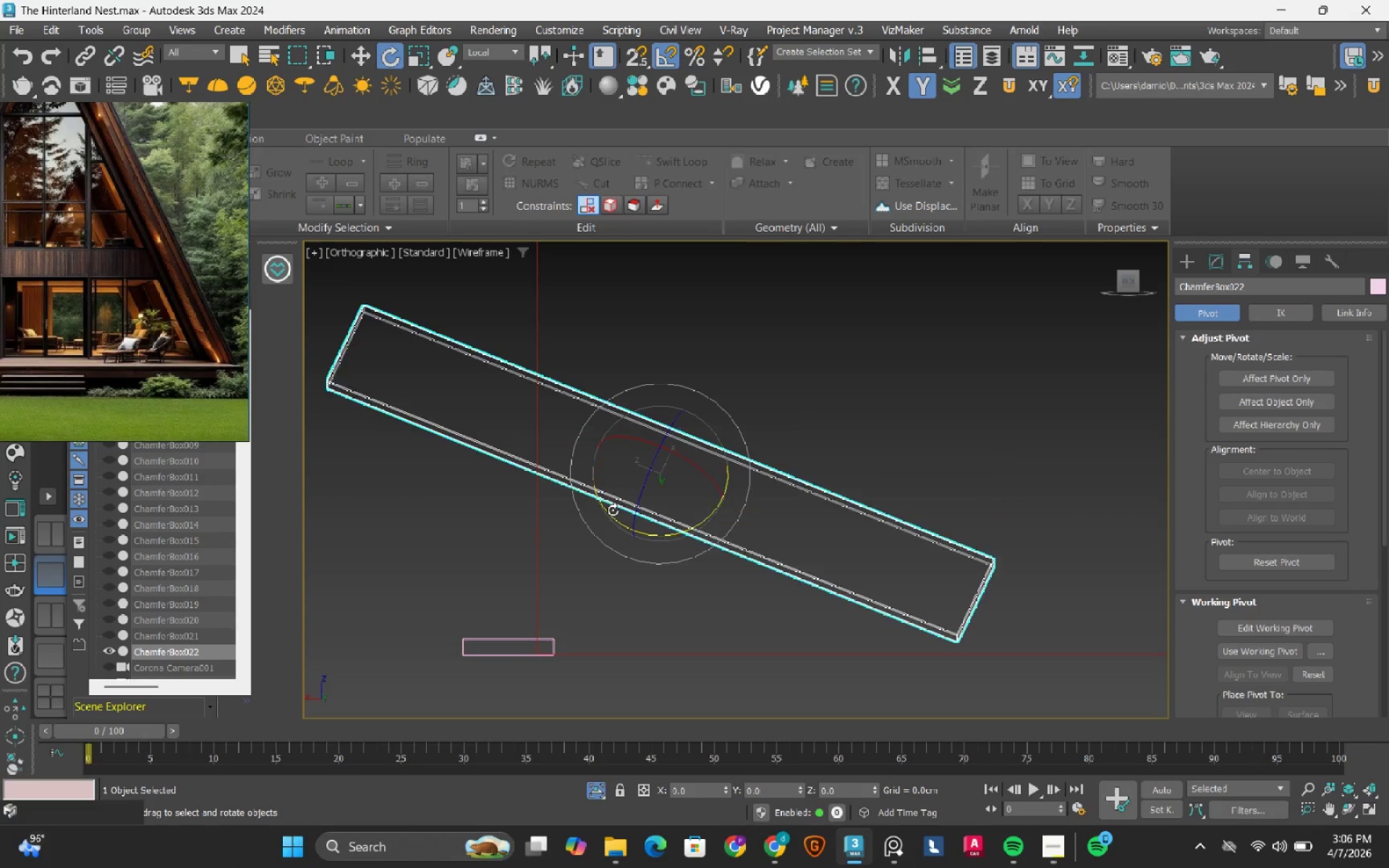 
key(Control+Z)
 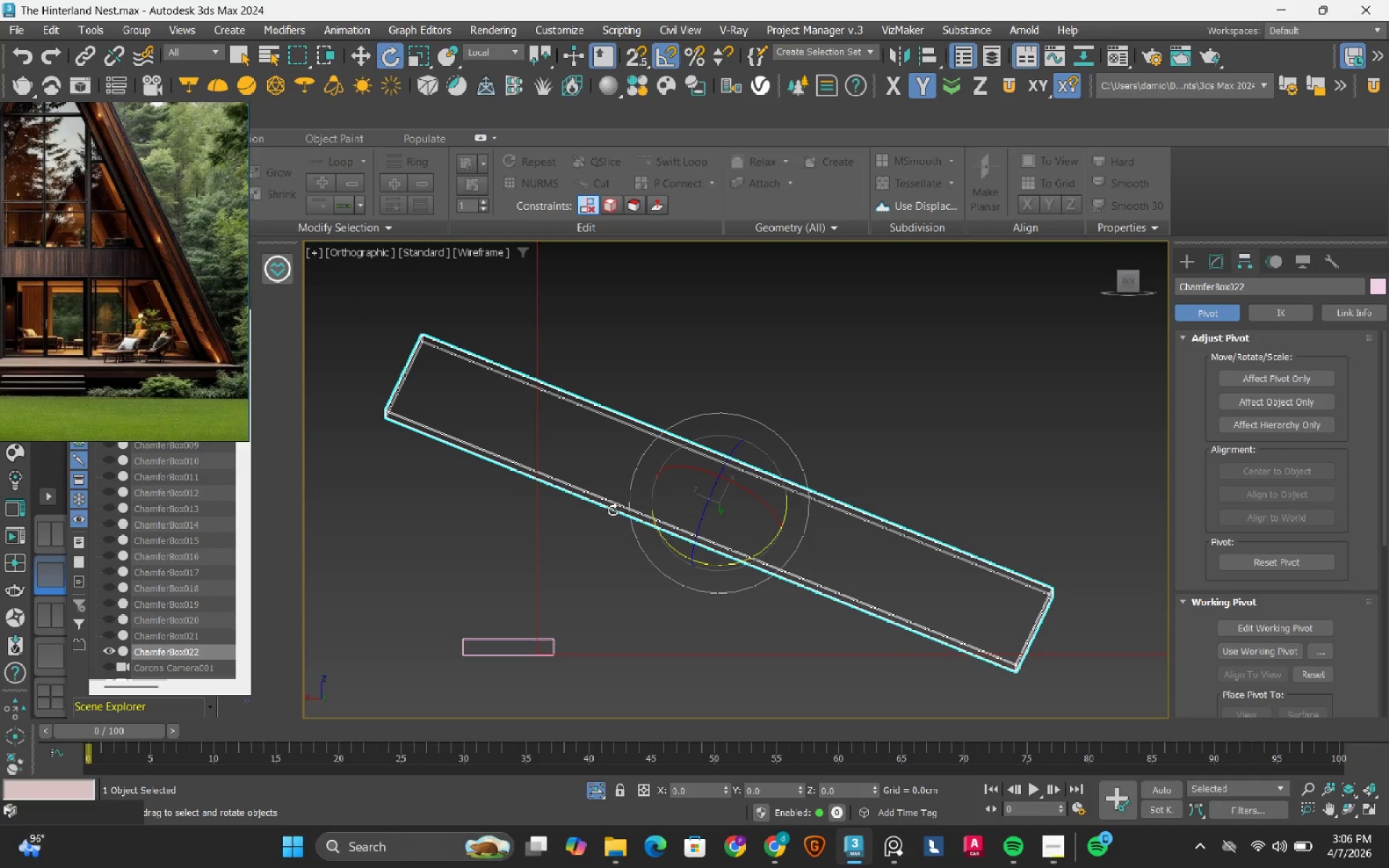 
key(Control+Z)
 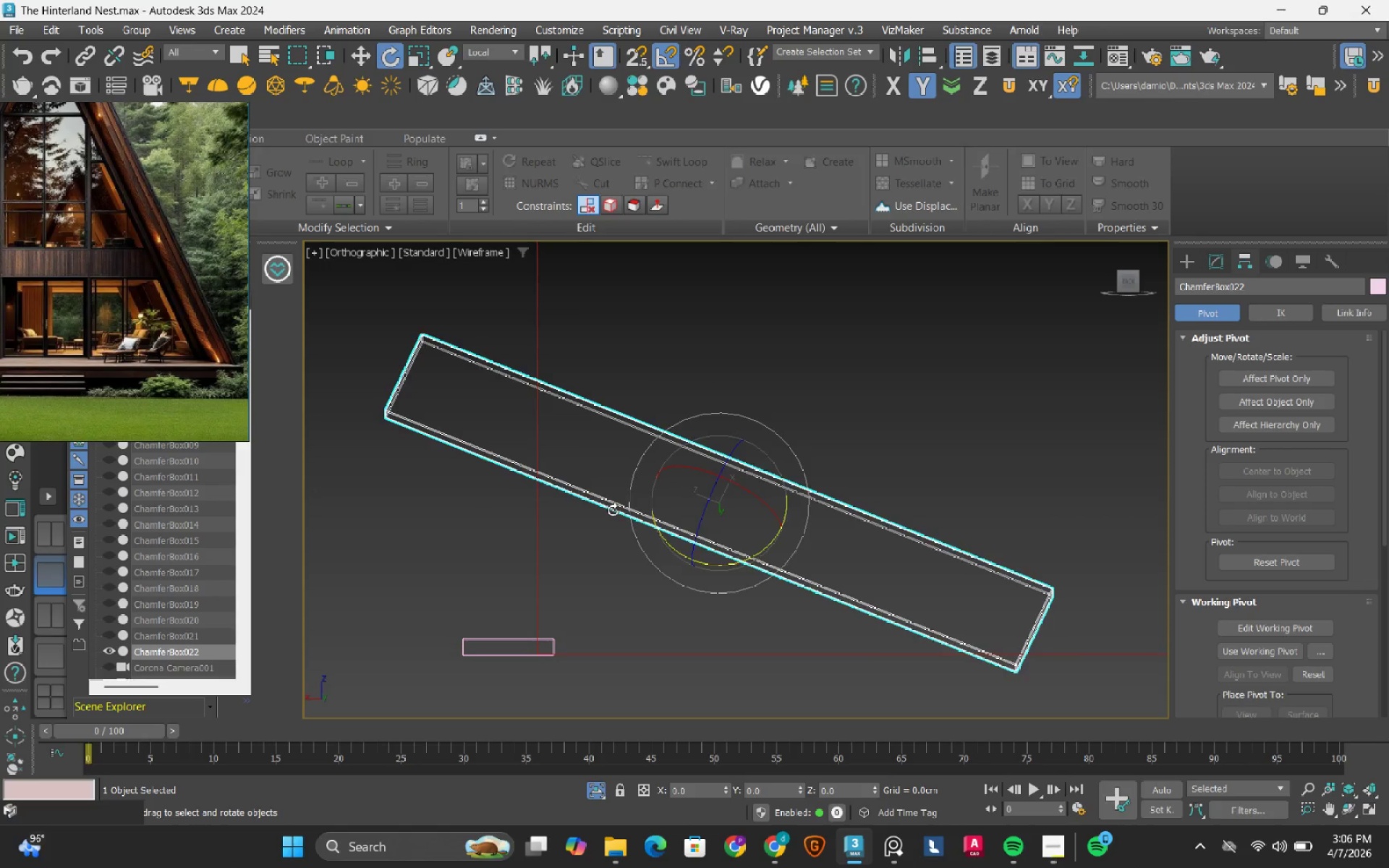 
key(Control+Z)
 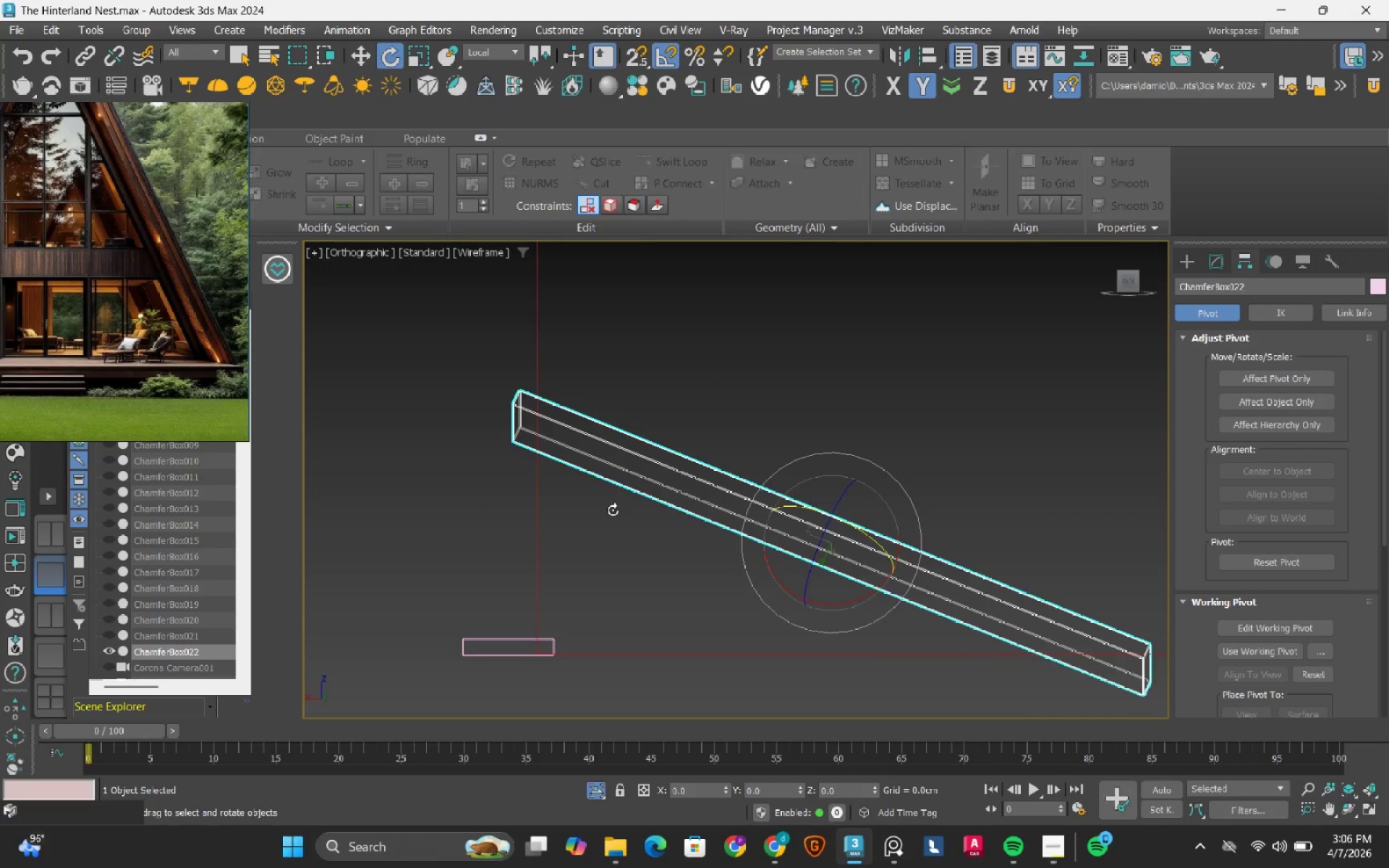 
key(Control+Z)
 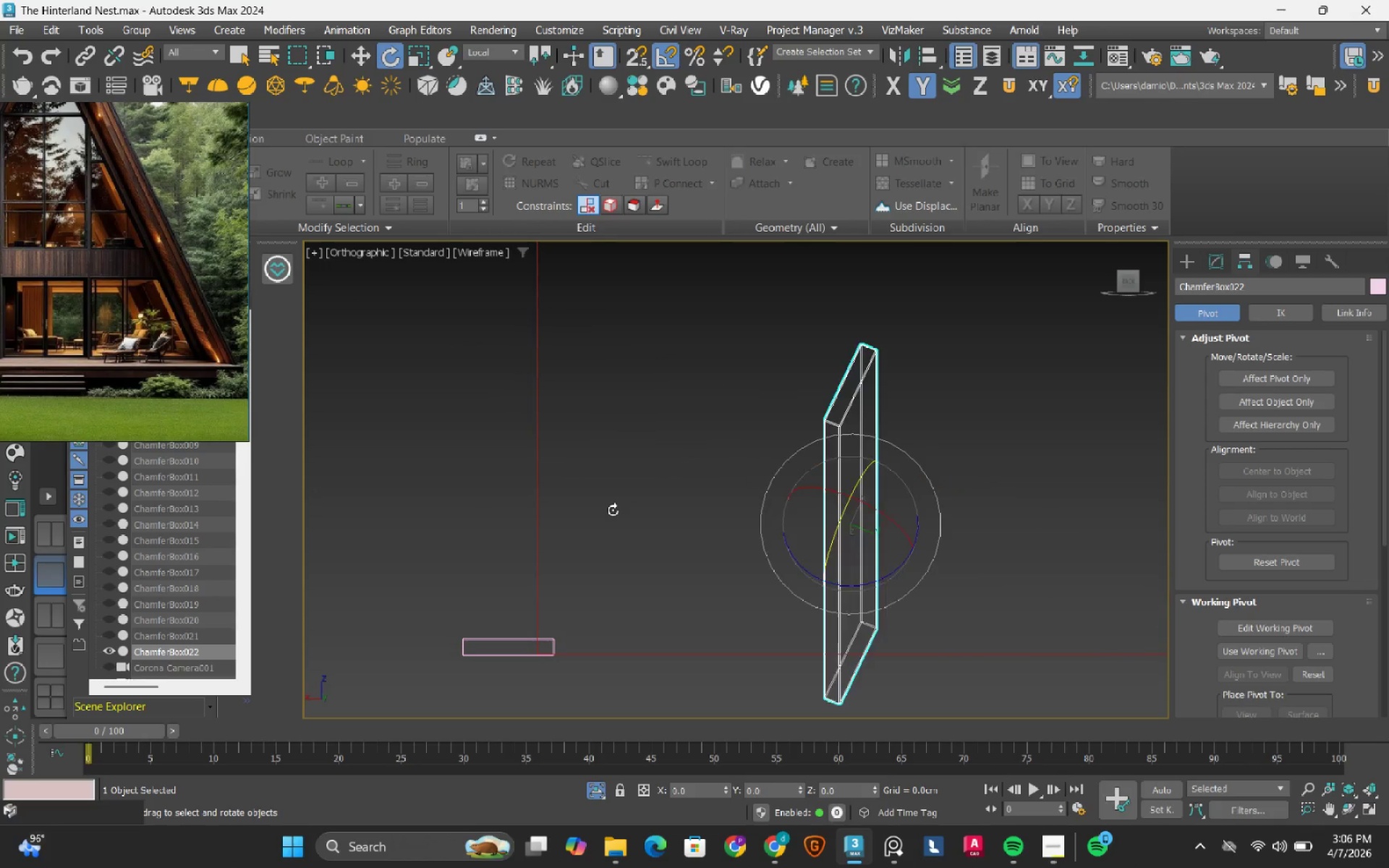 
key(Control+Z)
 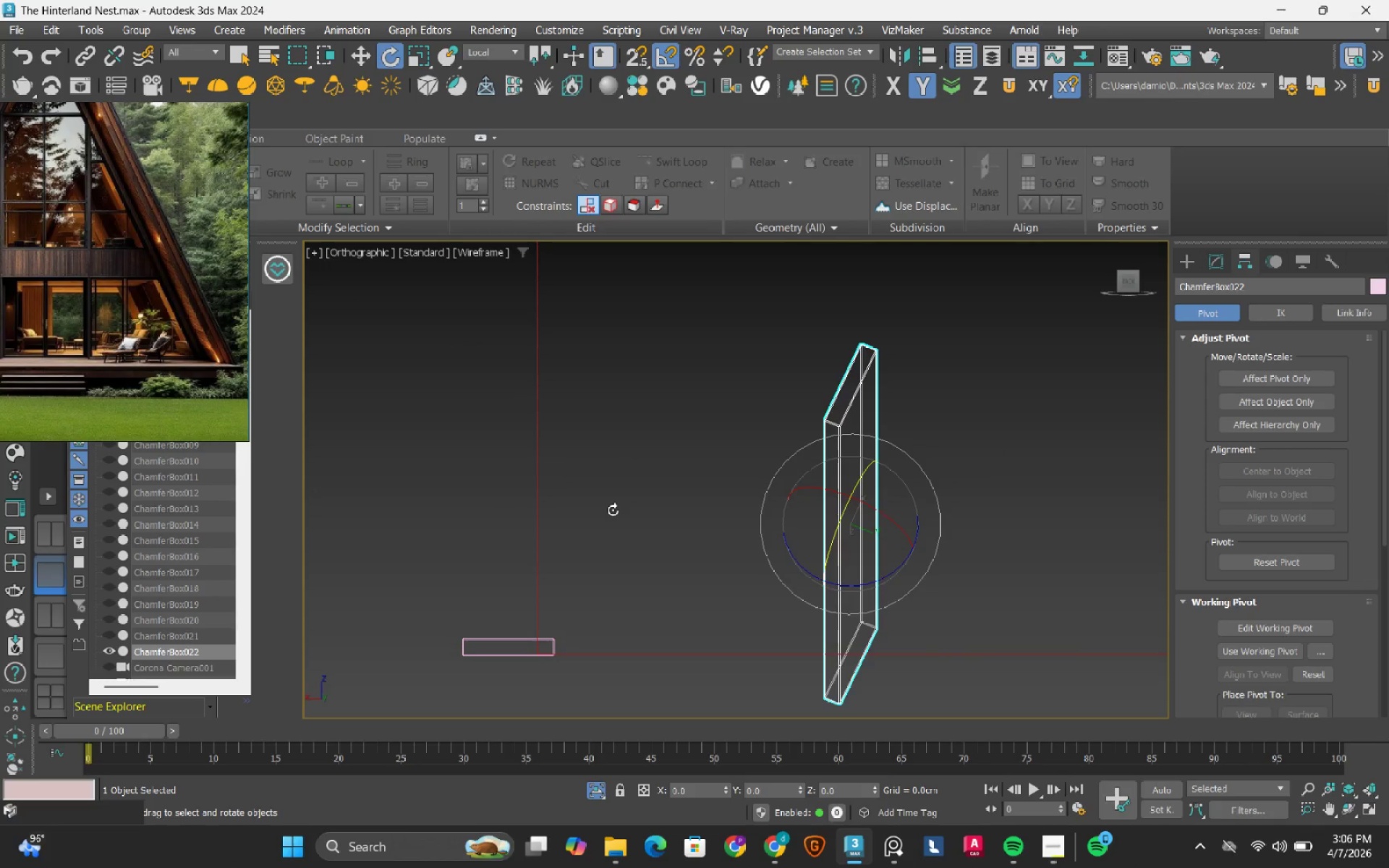 
key(Control+Z)
 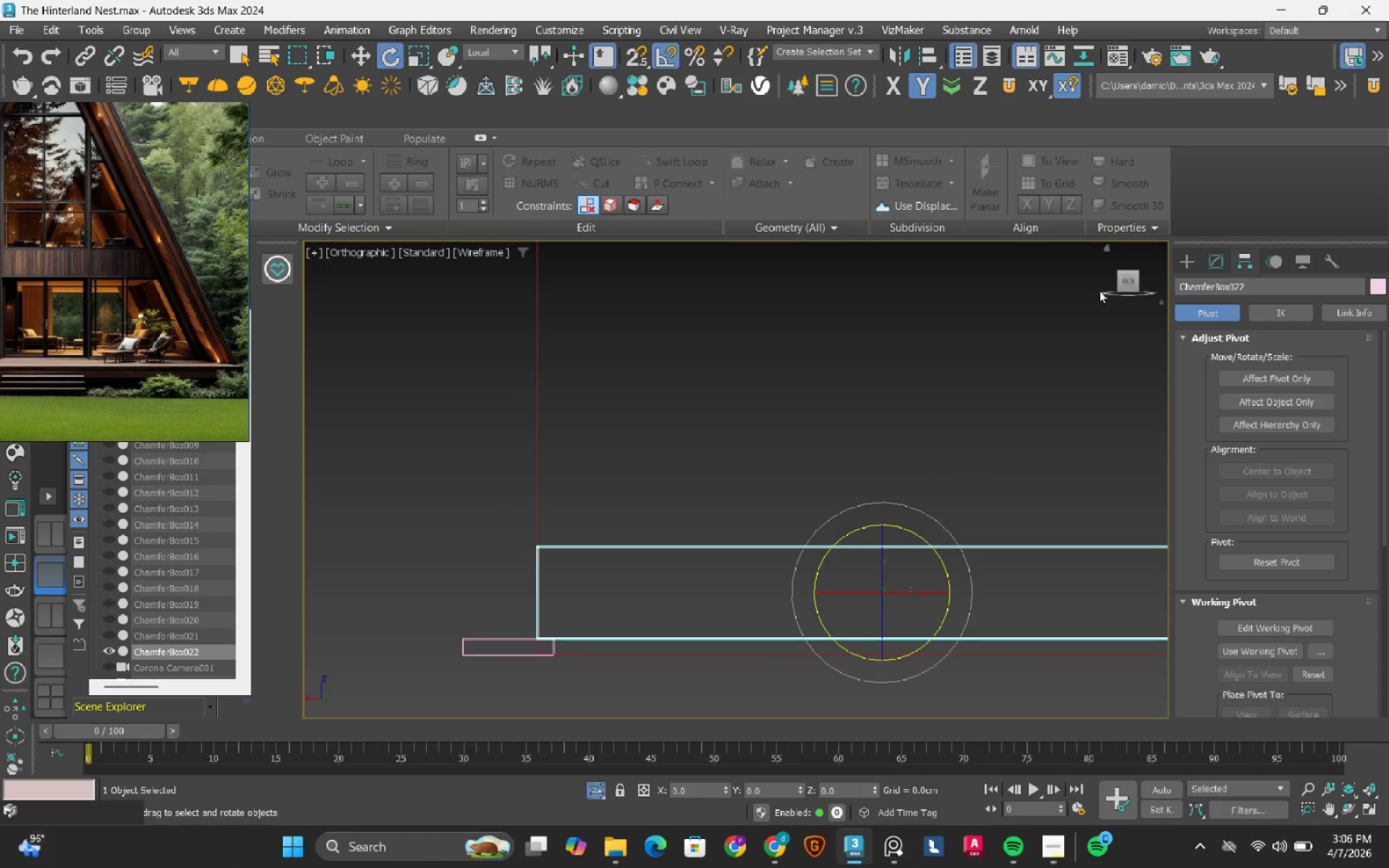 
left_click([1116, 279])
 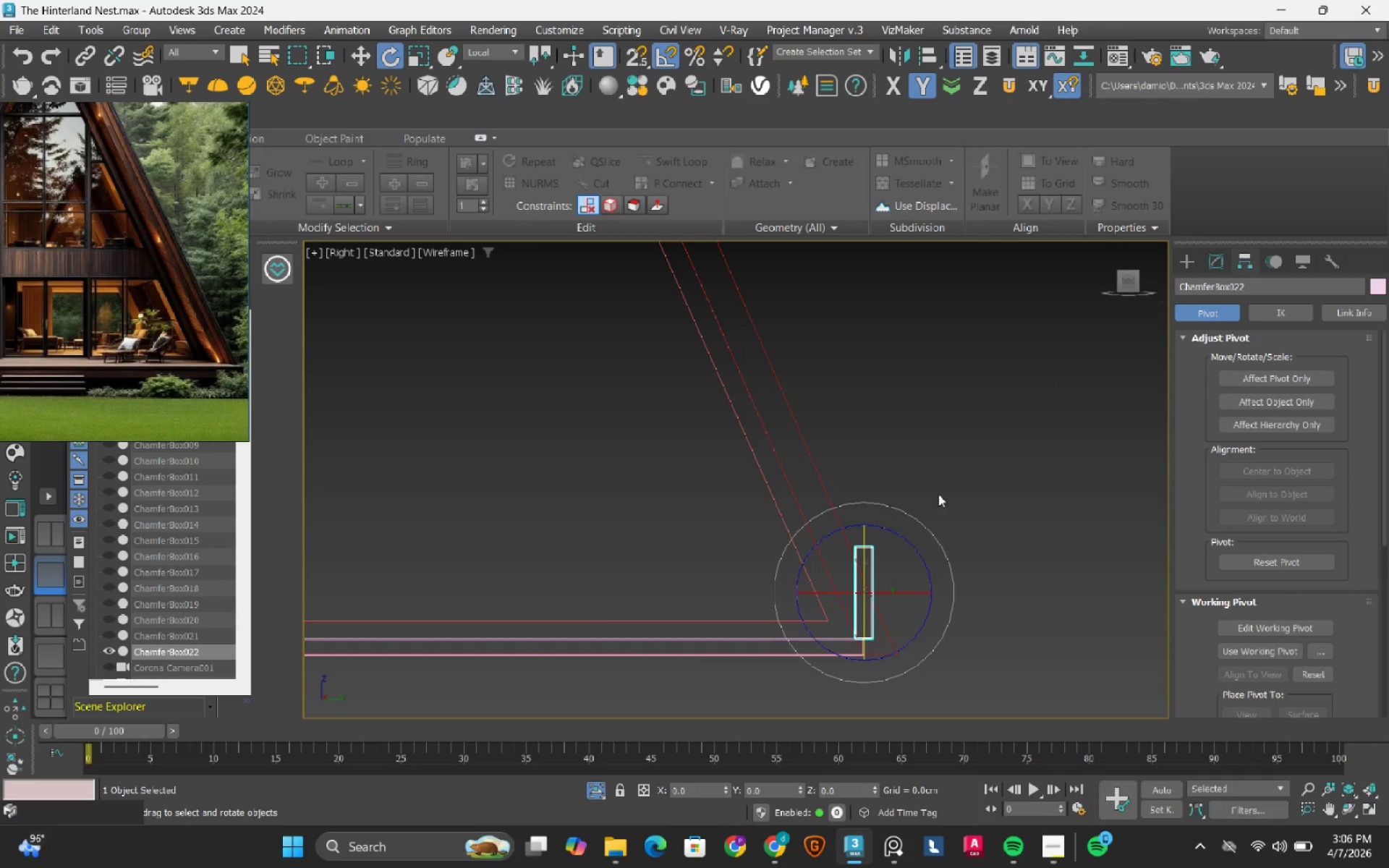 
scroll: coordinate [833, 593], scroll_direction: up, amount: 2.0
 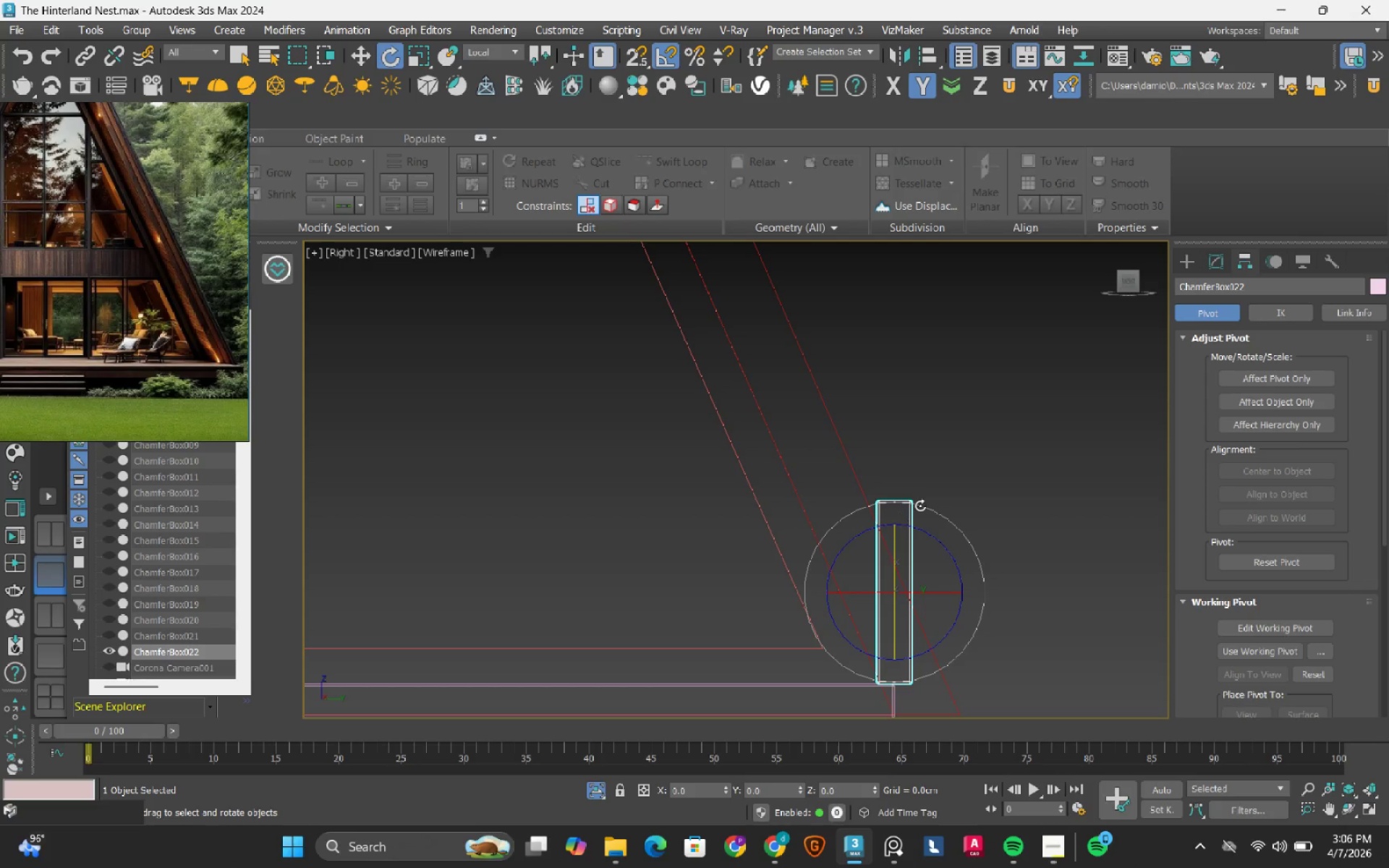 
left_click_drag(start_coordinate=[922, 507], to_coordinate=[909, 477])
 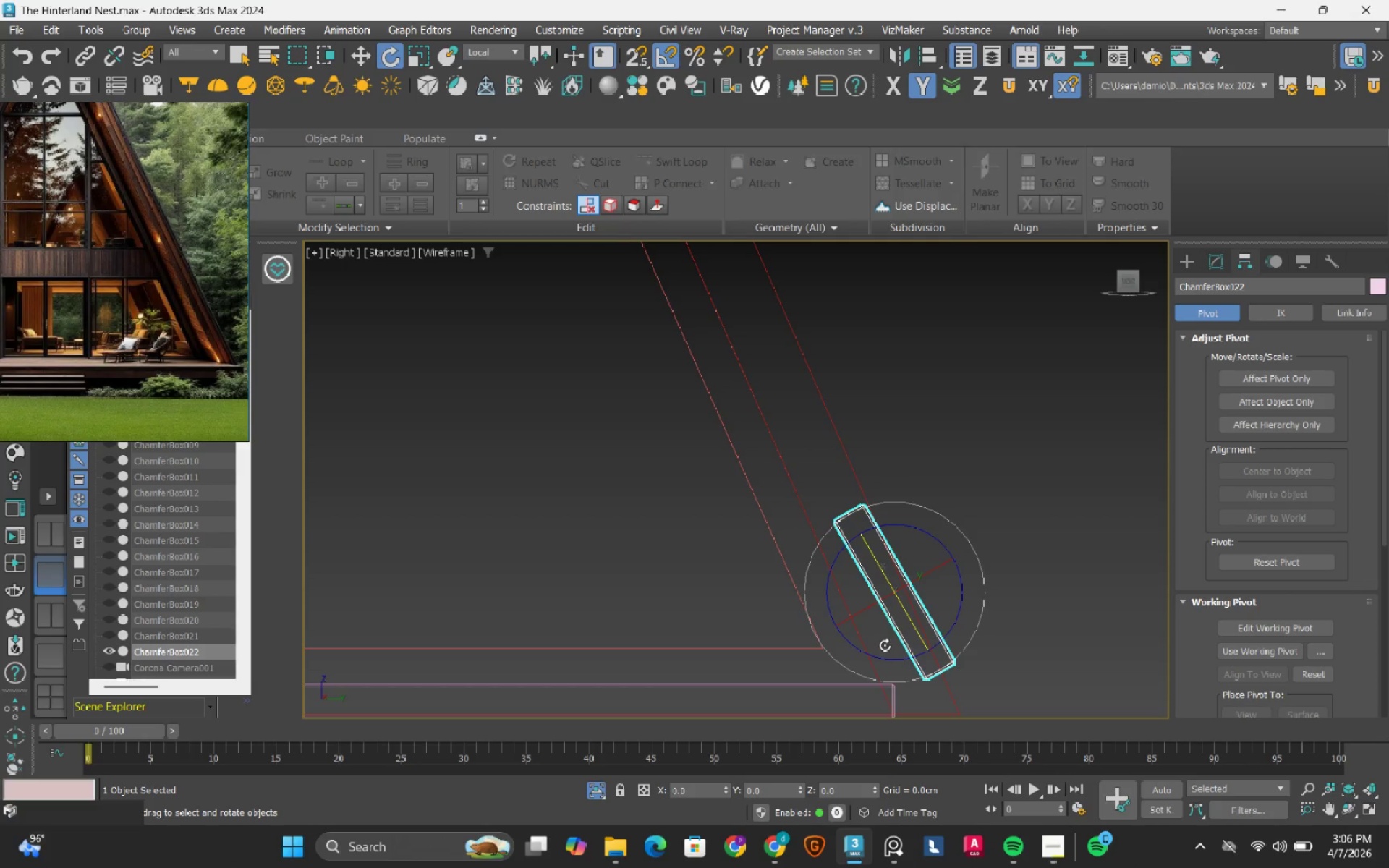 
scroll: coordinate [984, 576], scroll_direction: up, amount: 3.0
 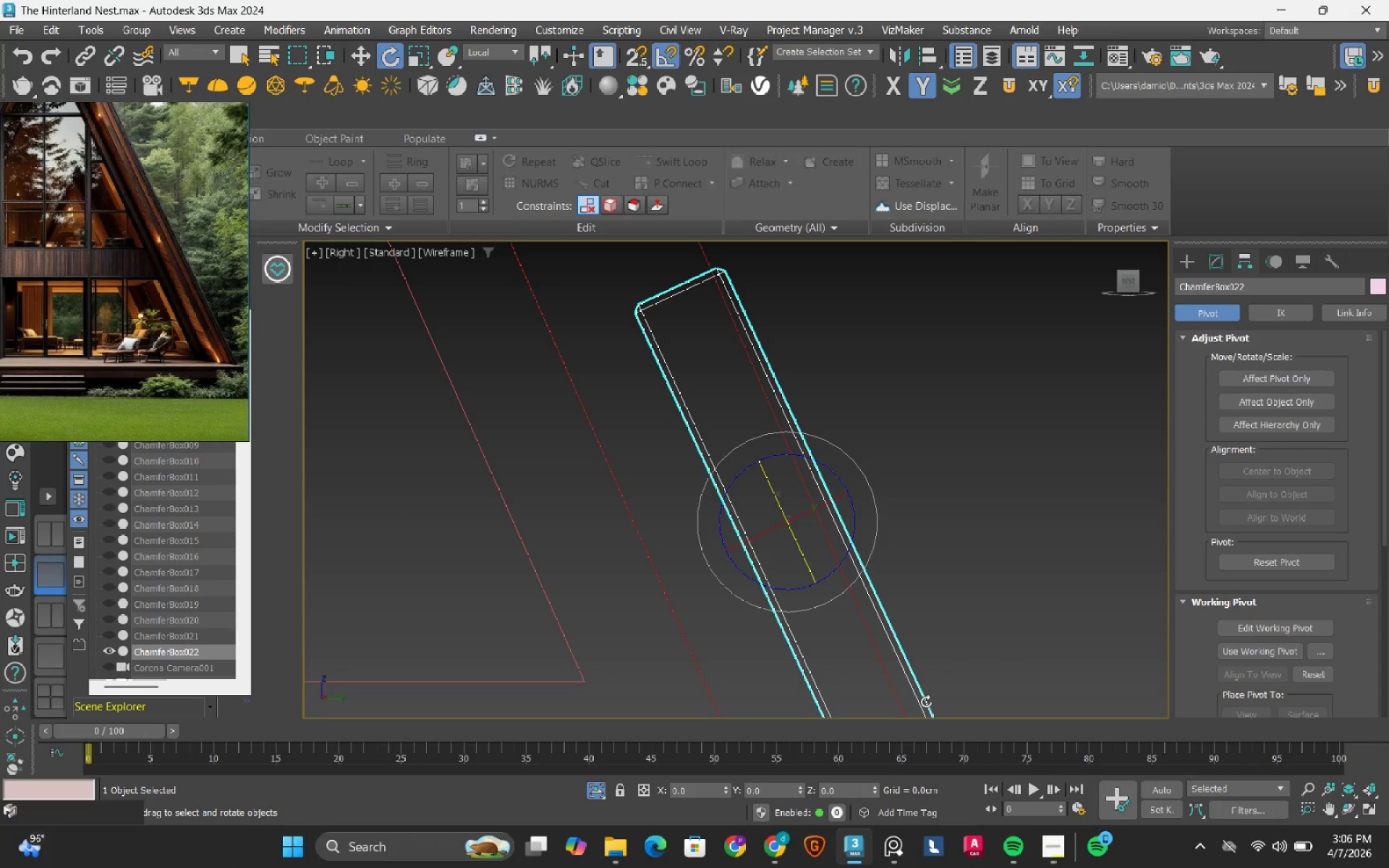 
wait(7.53)
 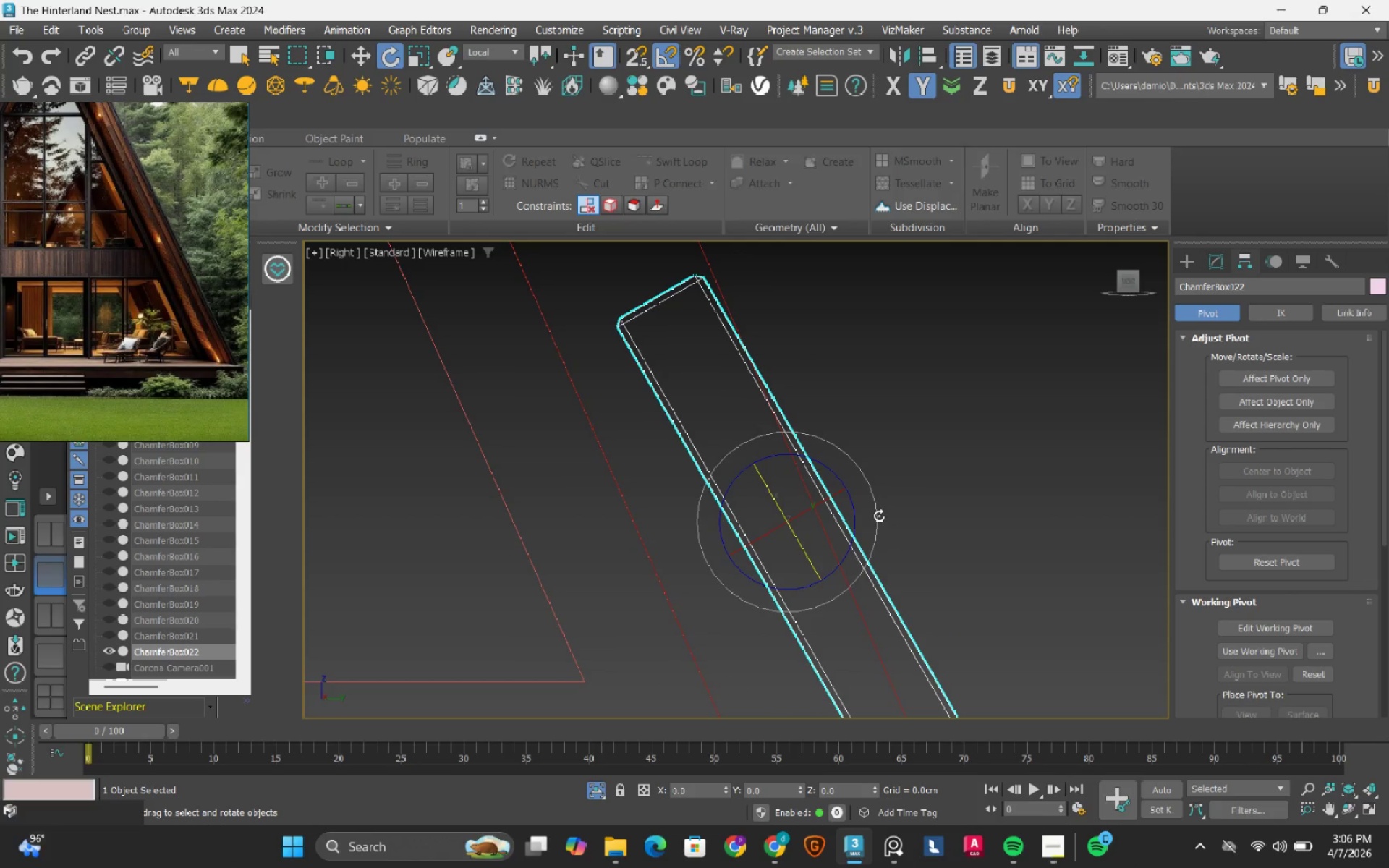 
key(Meta+MetaLeft)
 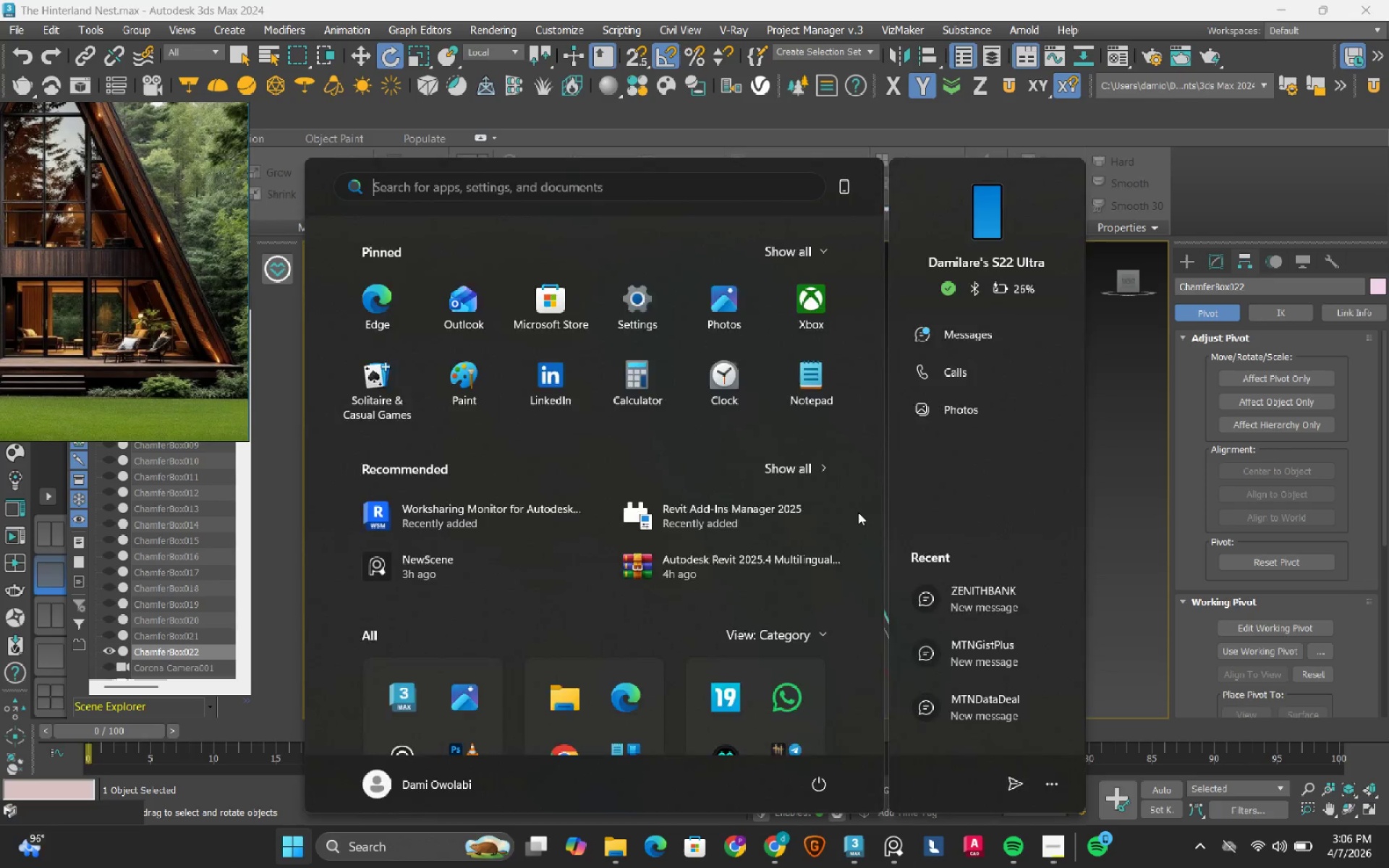 
type(wh)
 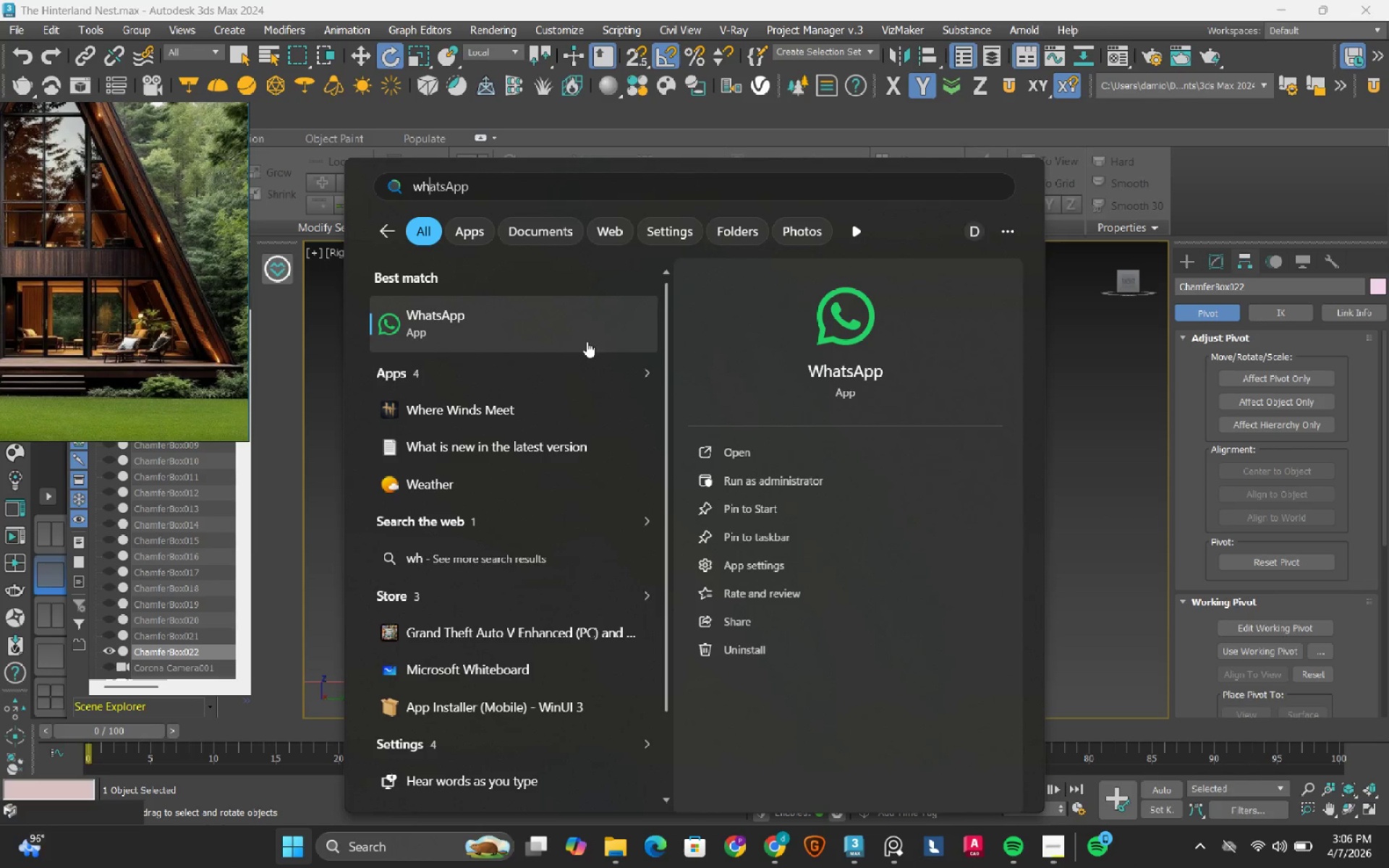 
left_click([583, 331])
 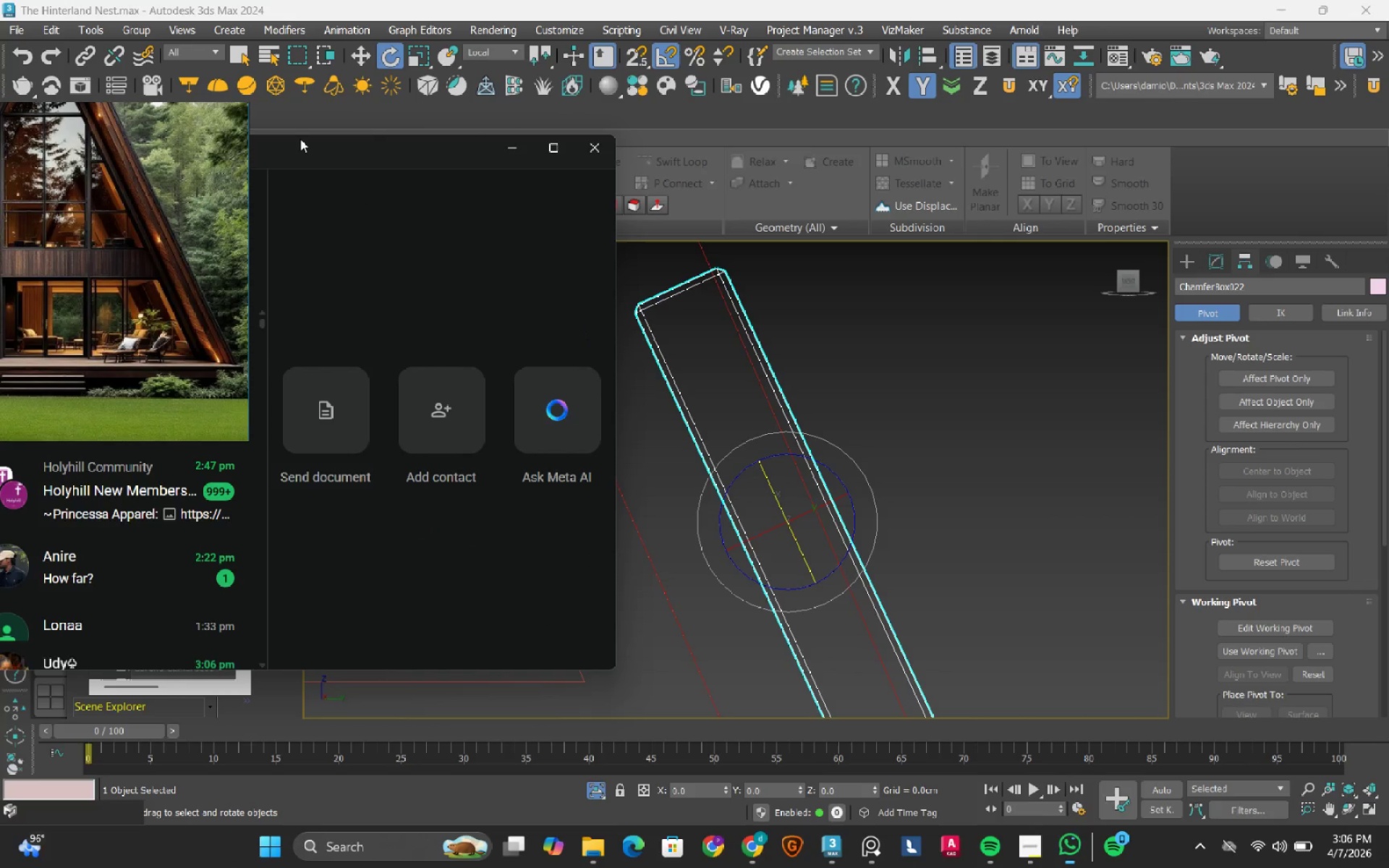 
left_click_drag(start_coordinate=[310, 156], to_coordinate=[778, 182])
 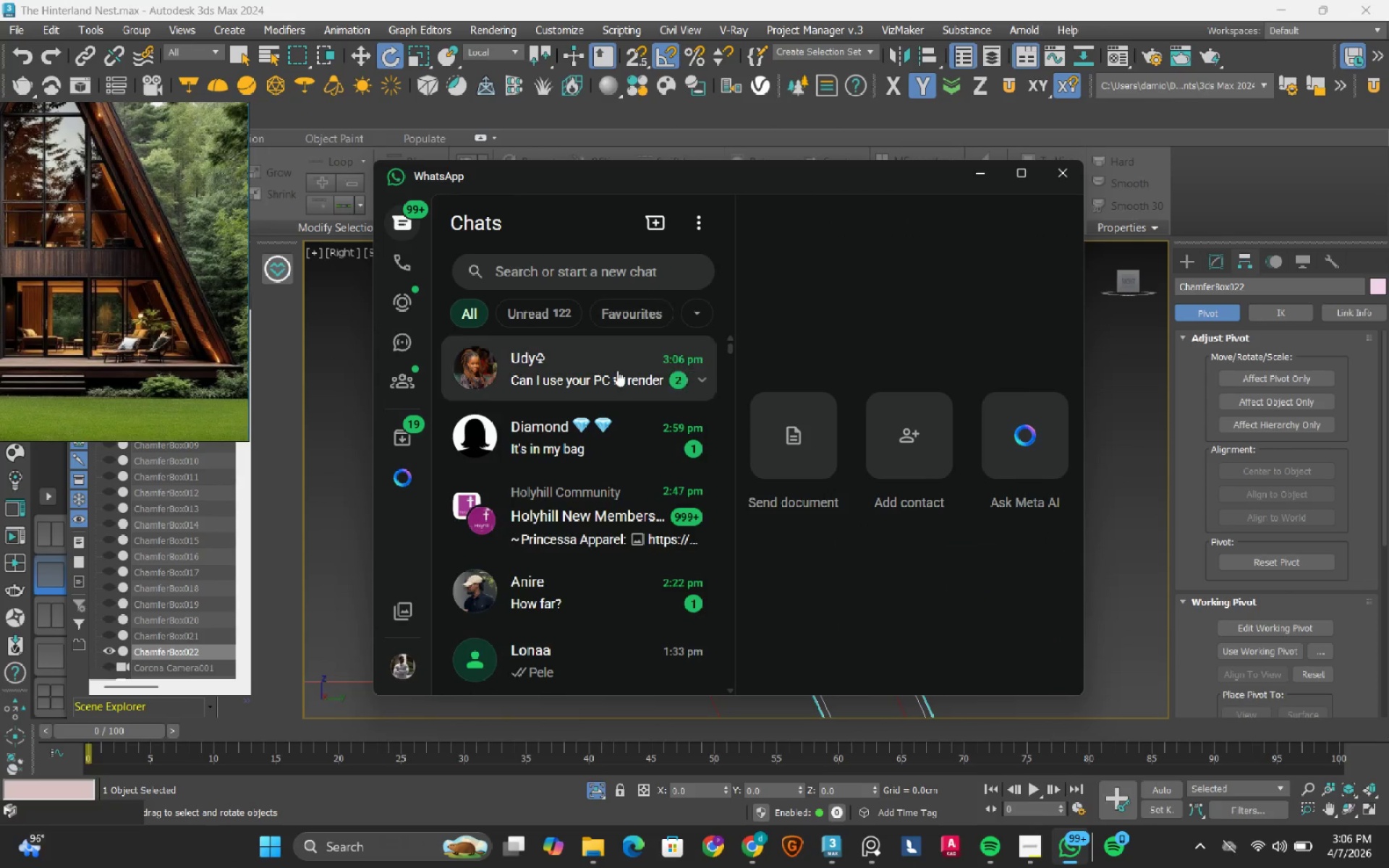 
mouse_move([600, 394])
 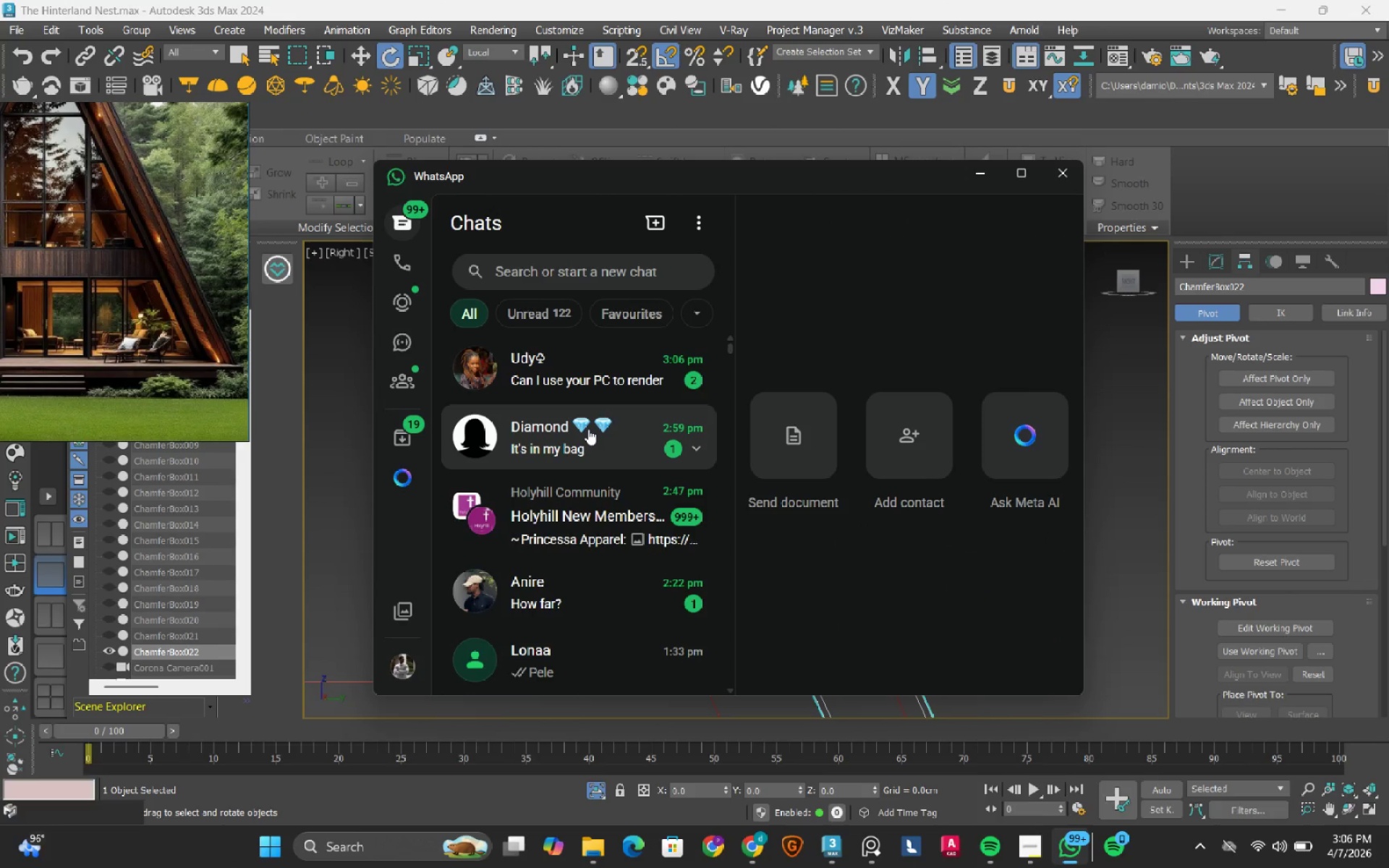 
left_click([588, 429])
 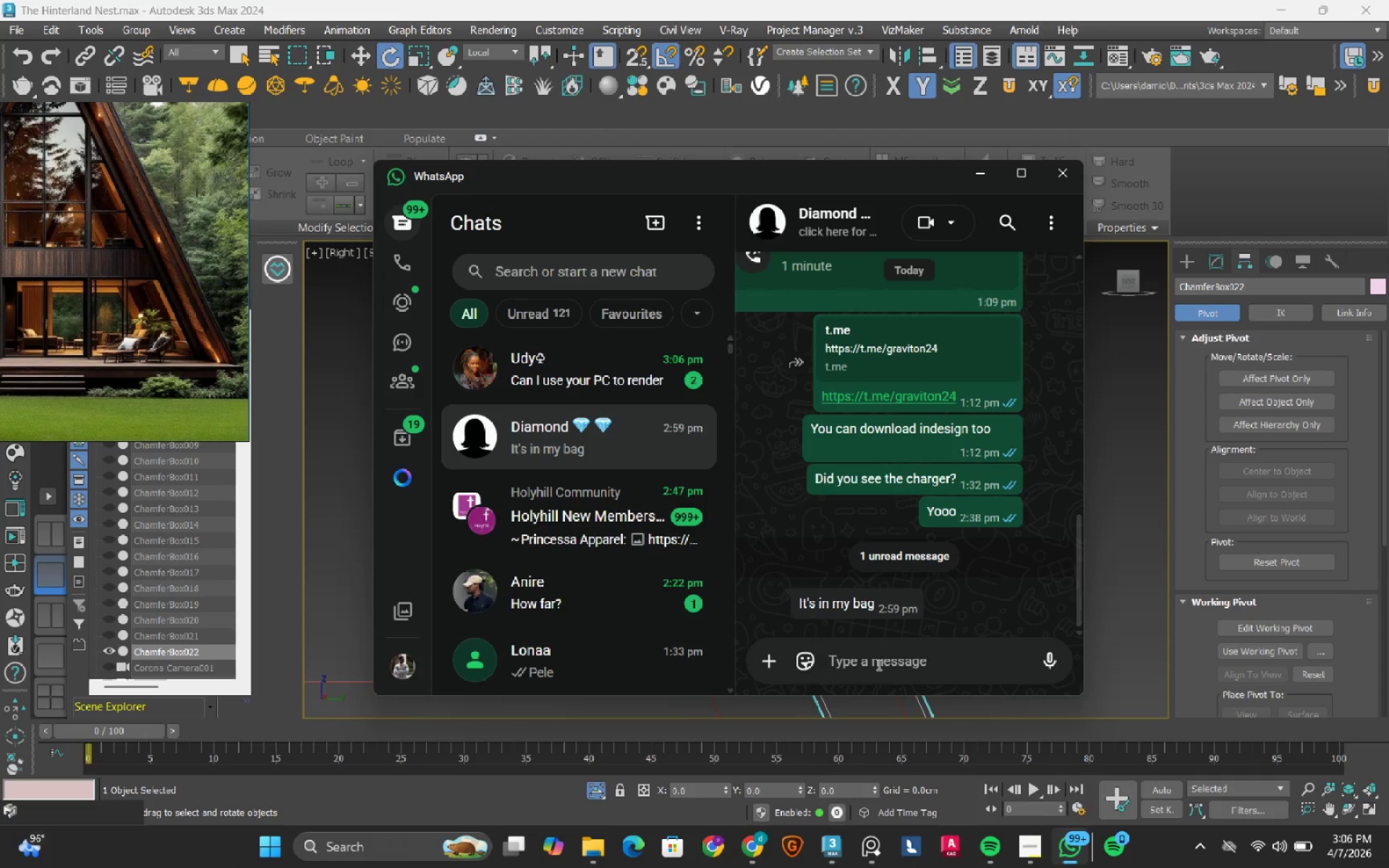 
left_click([878, 664])
 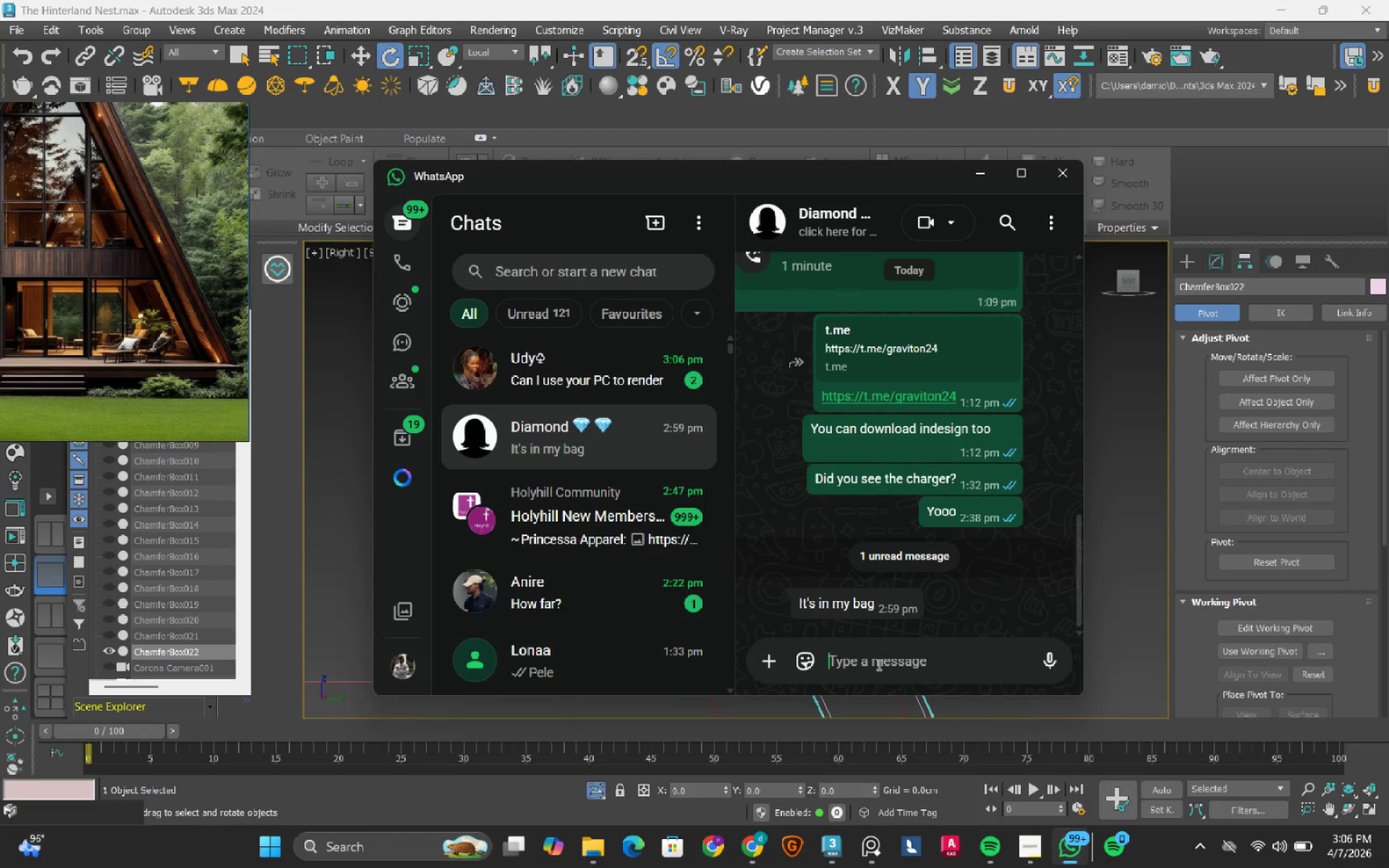 
type(Danke)
 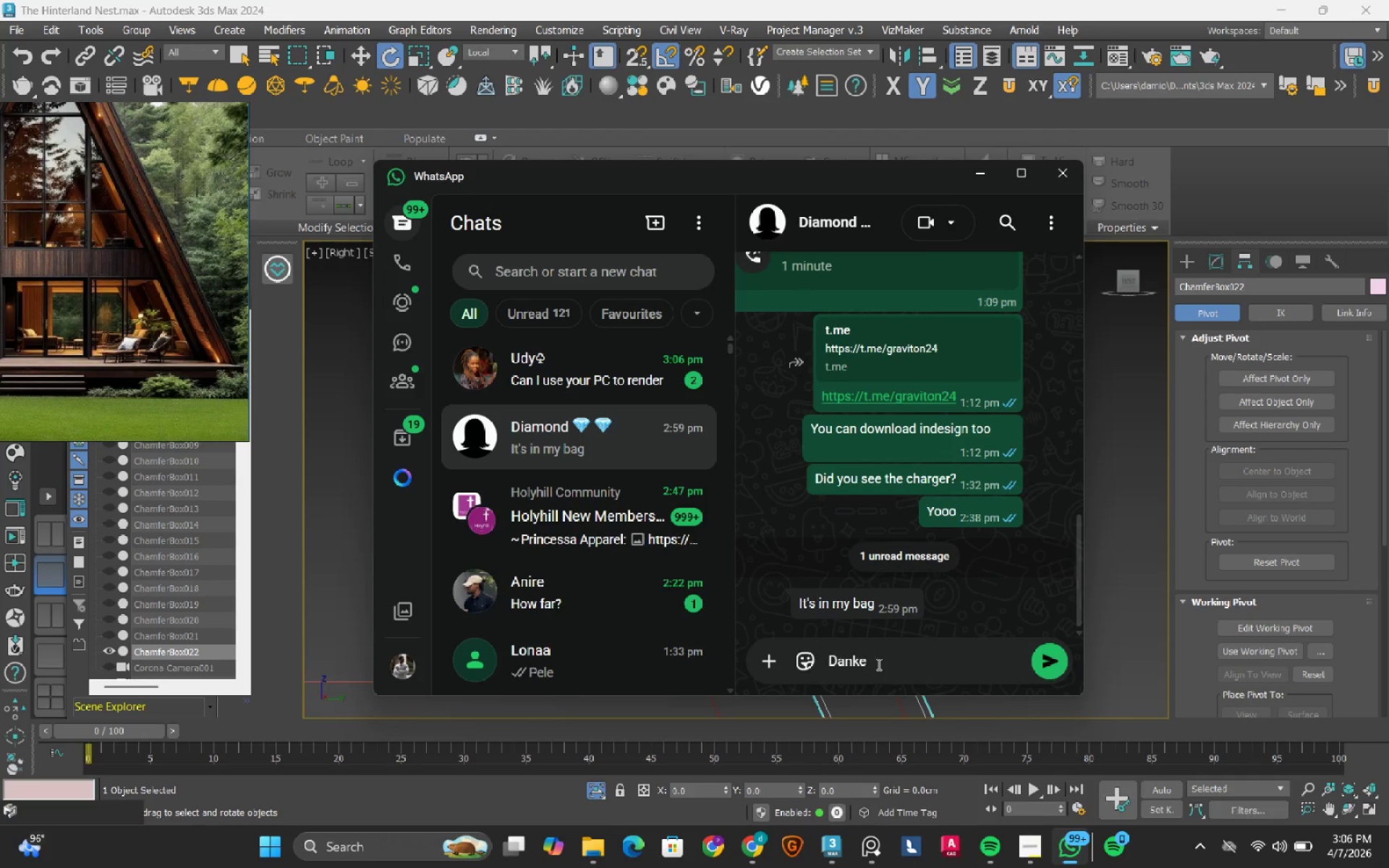 
key(Enter)
 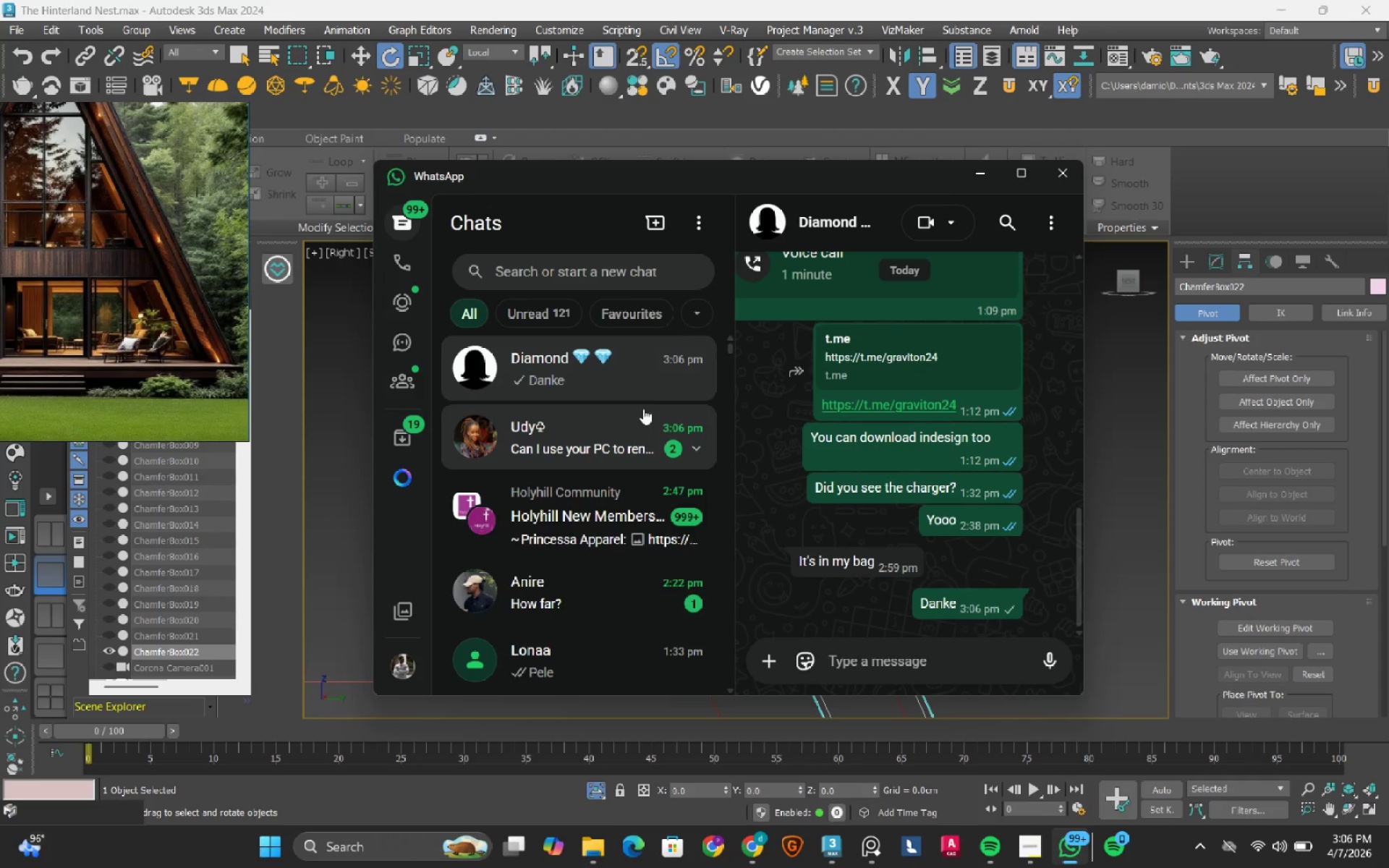 
left_click([619, 435])
 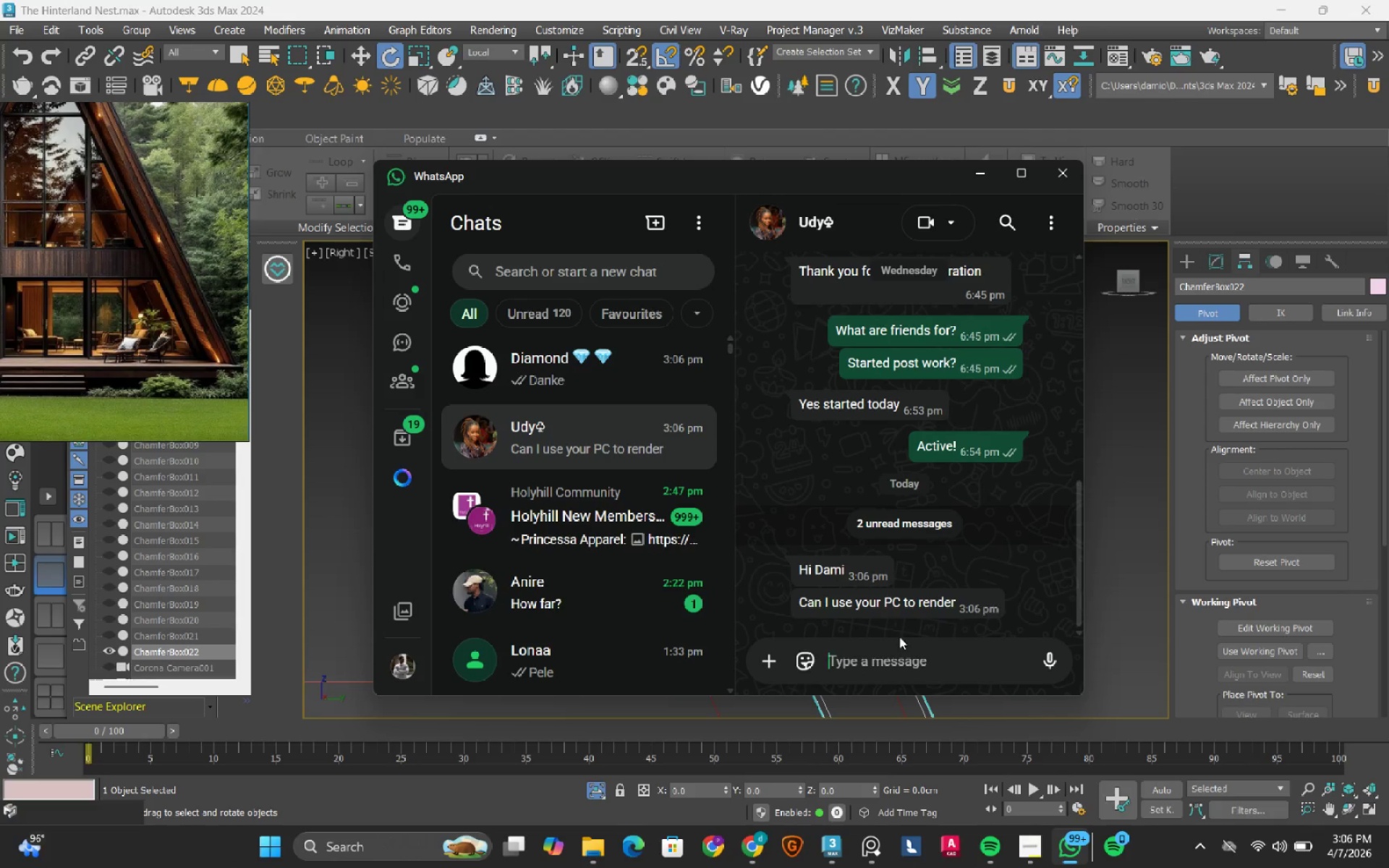 
left_click([909, 661])
 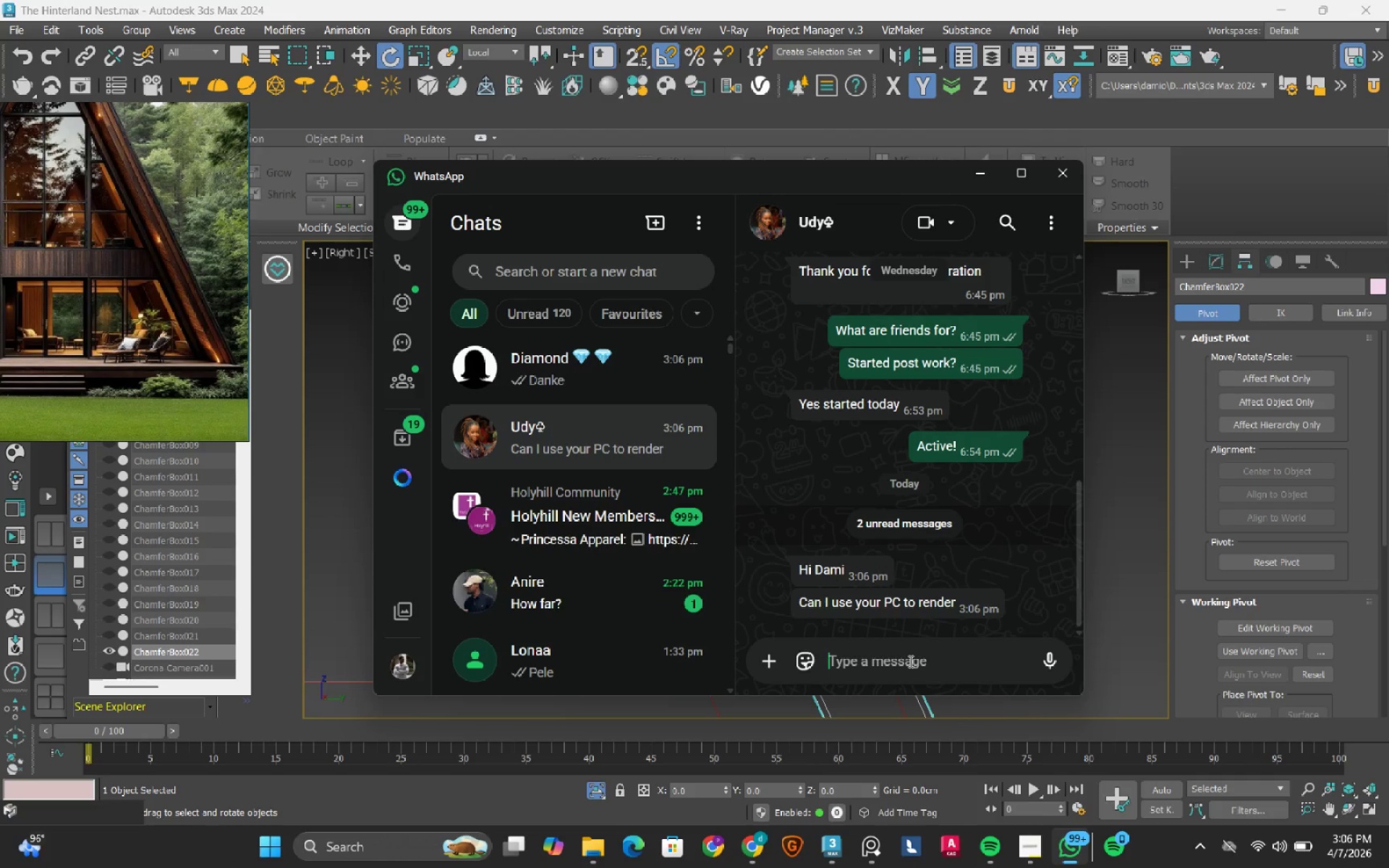 
type(S)
key(Backspace)
type(Yeah)
 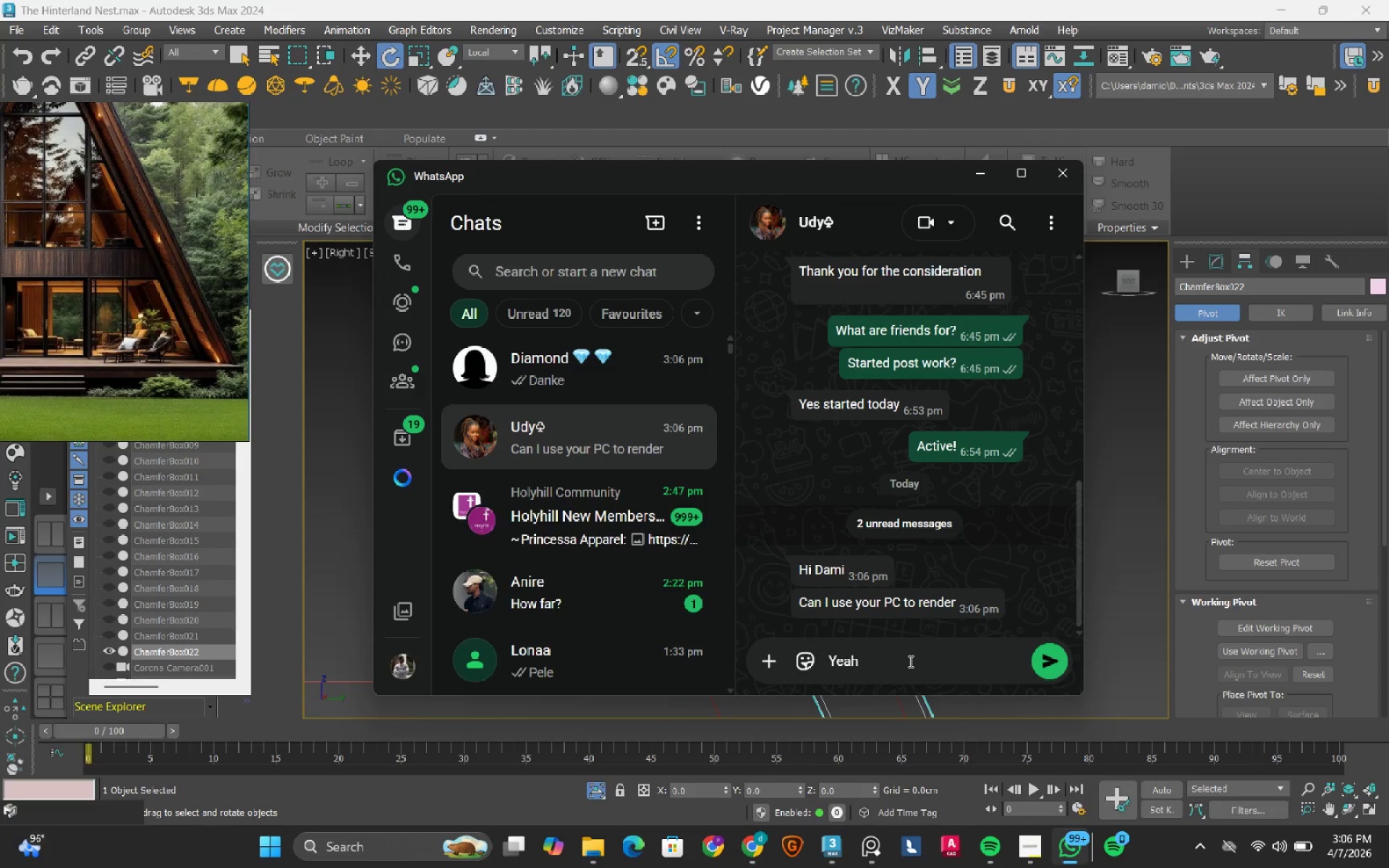 
key(Enter)
 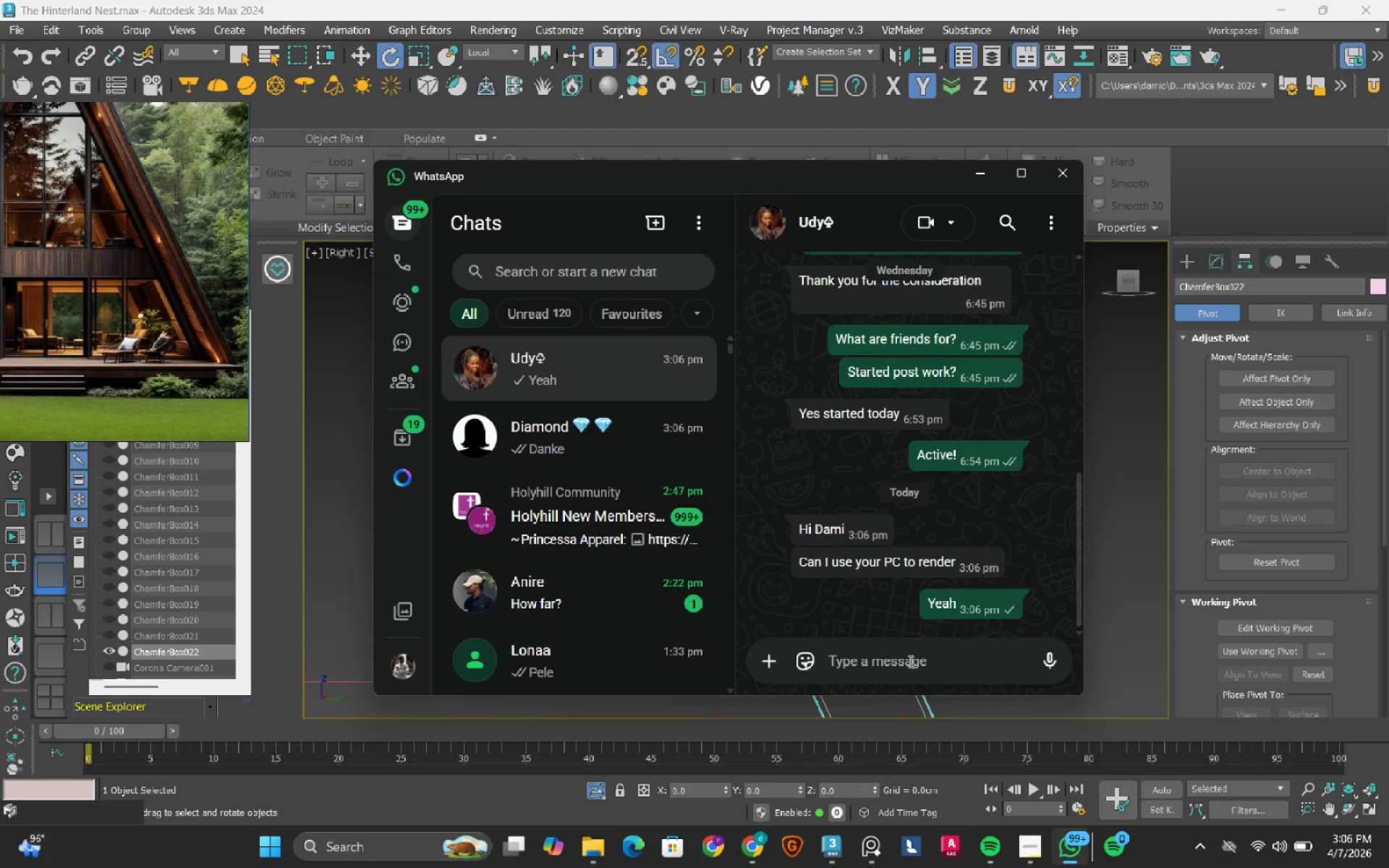 
key(Escape)
 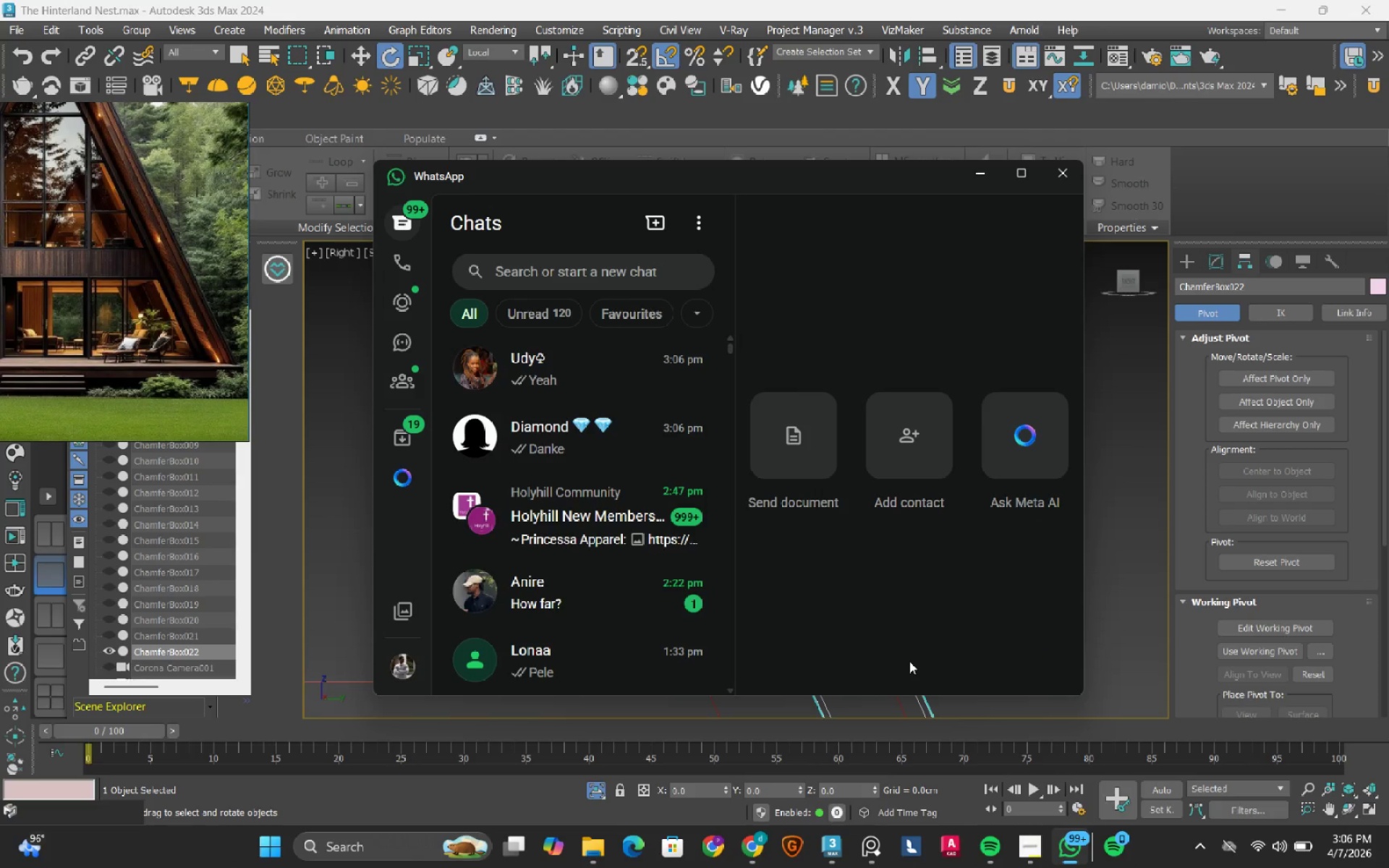 
left_click([608, 365])
 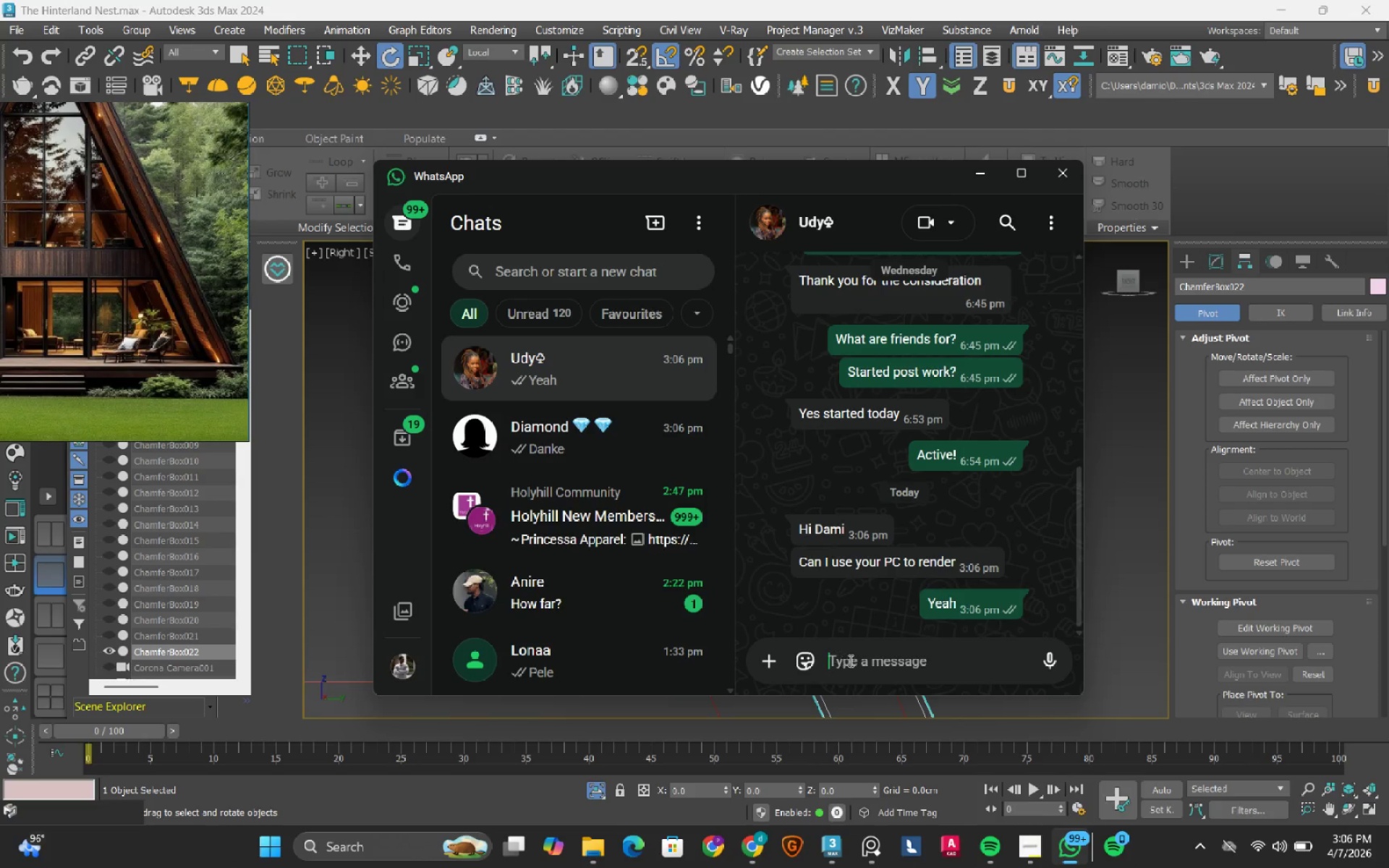 
left_click([859, 660])
 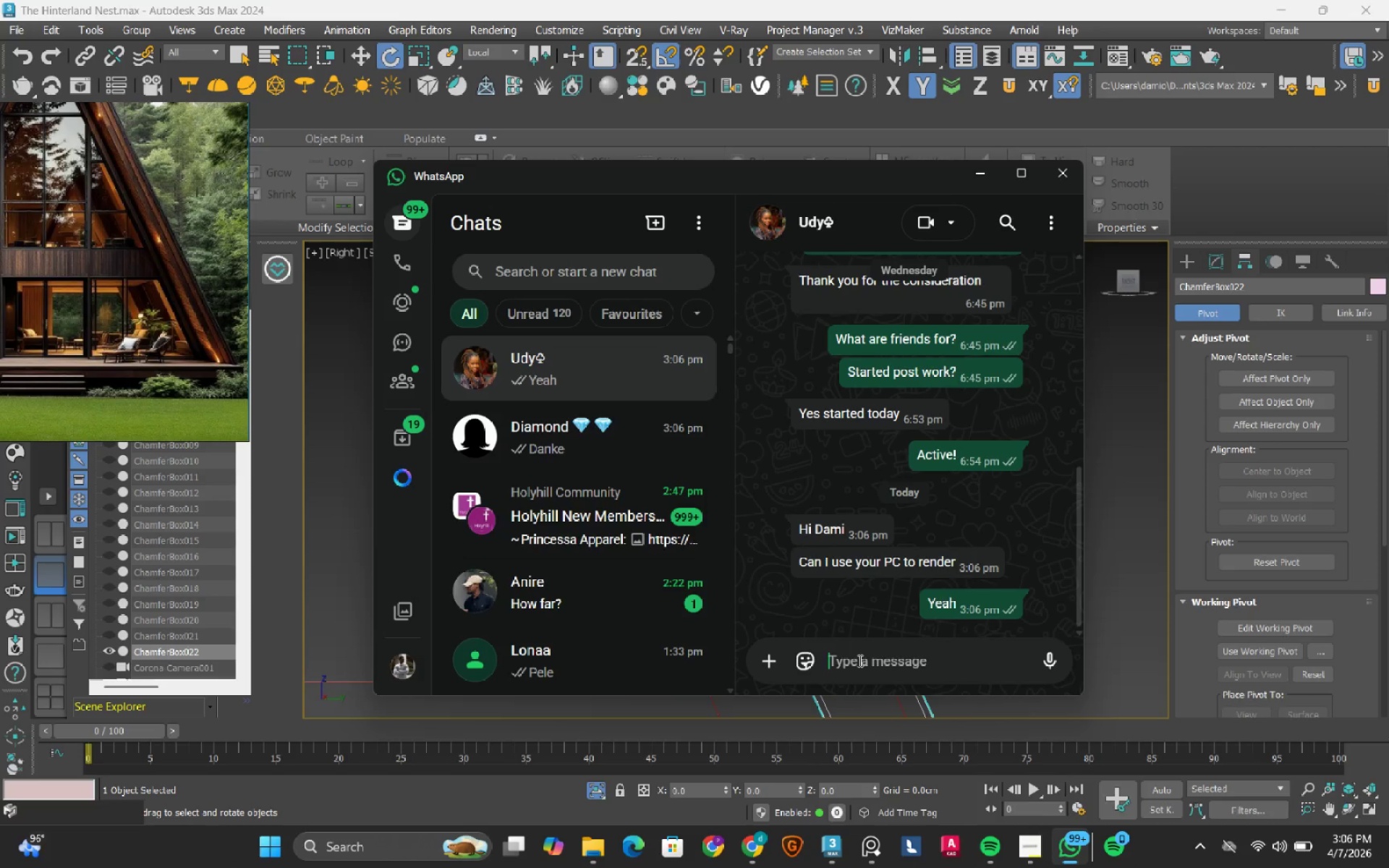 
type(Small 2k USD)
 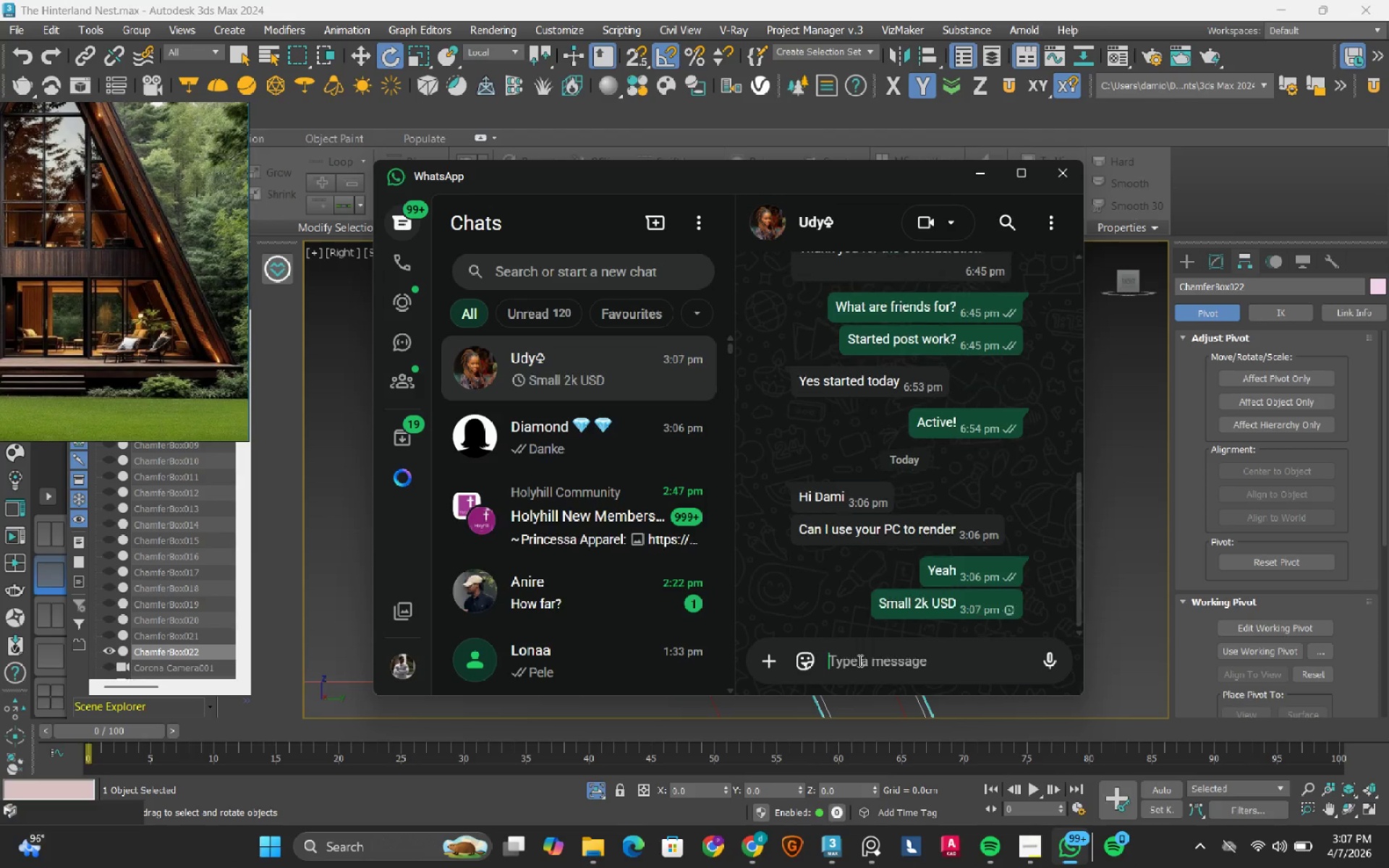 
 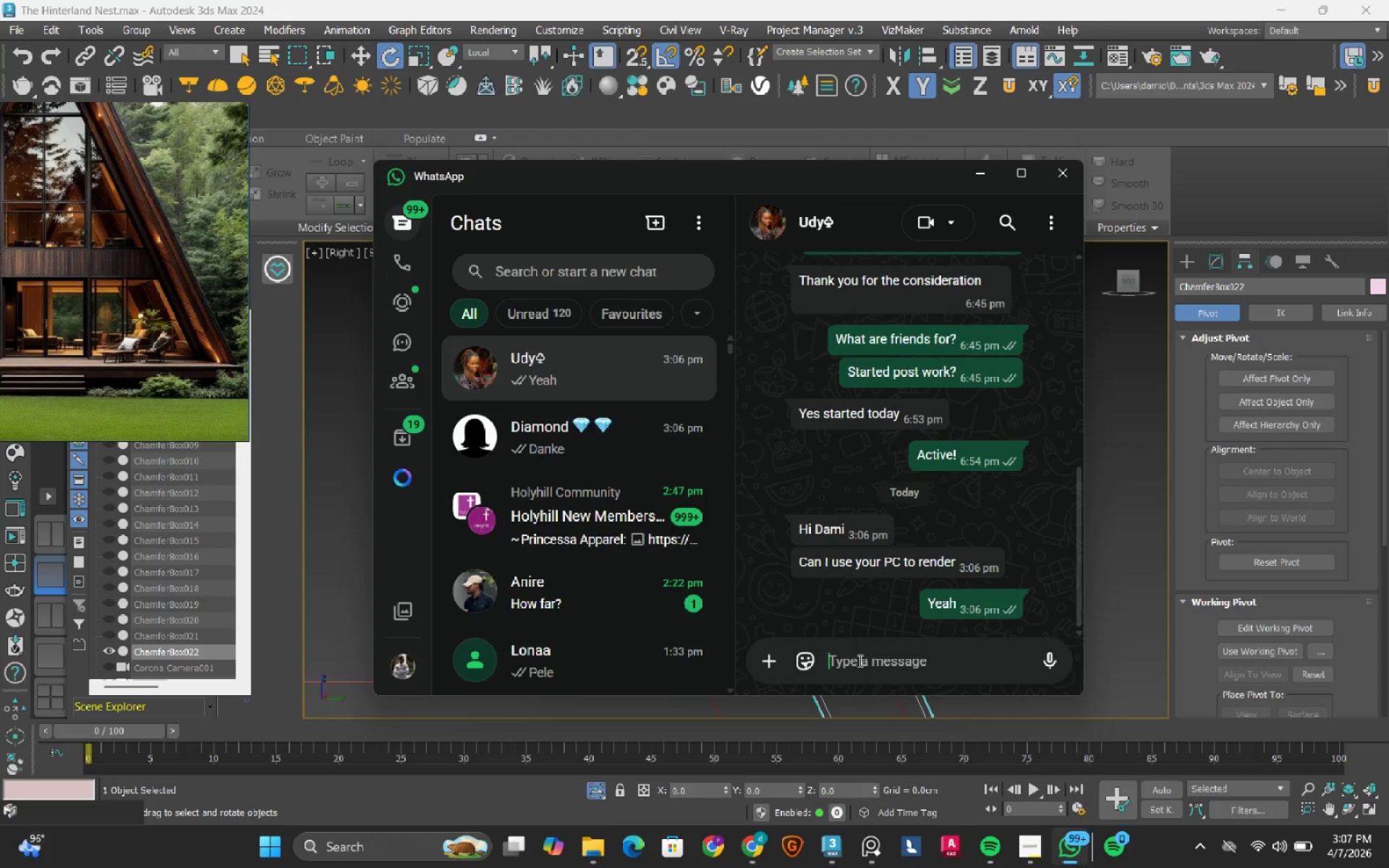 
key(Enter)
 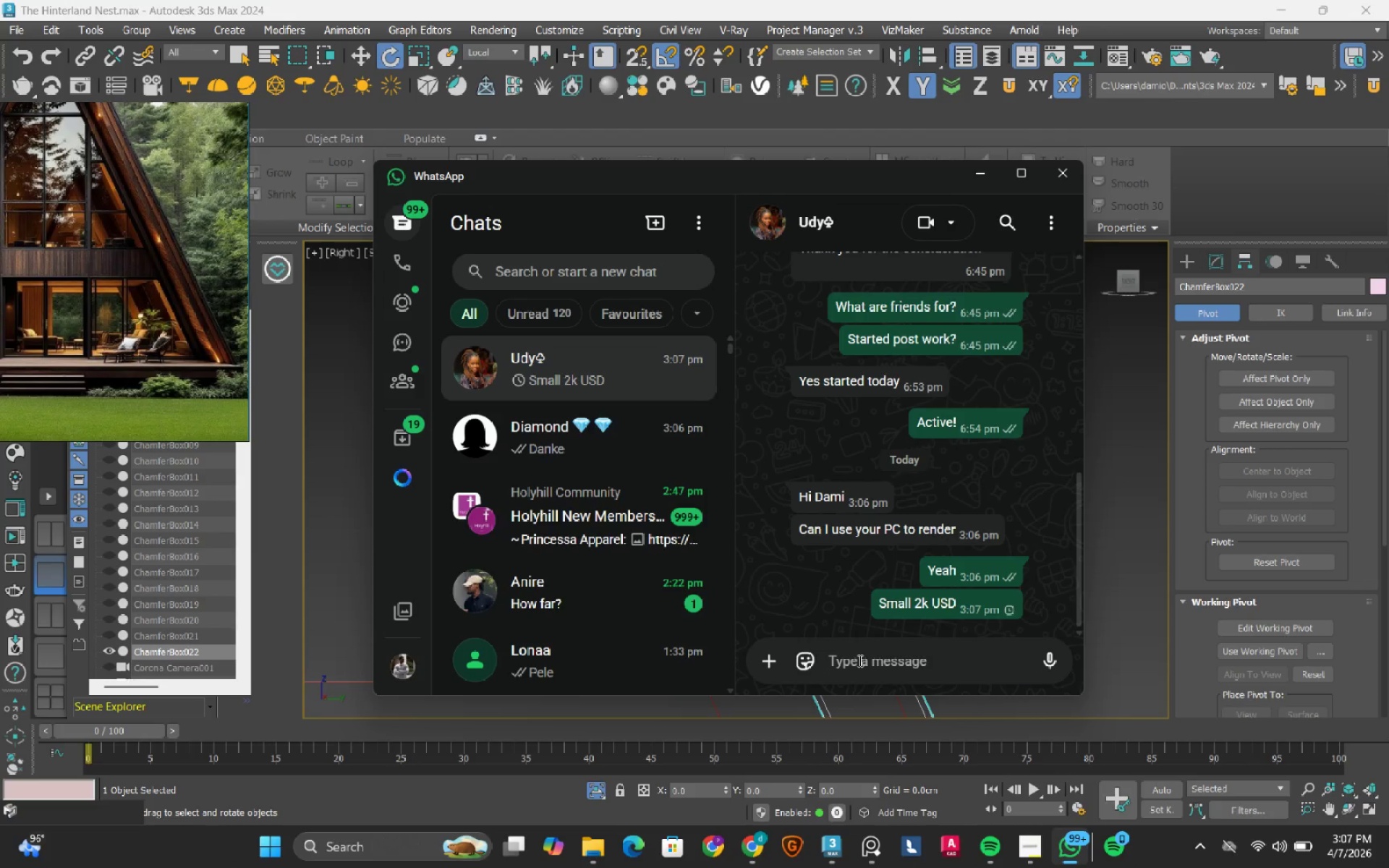 
key(Escape)
 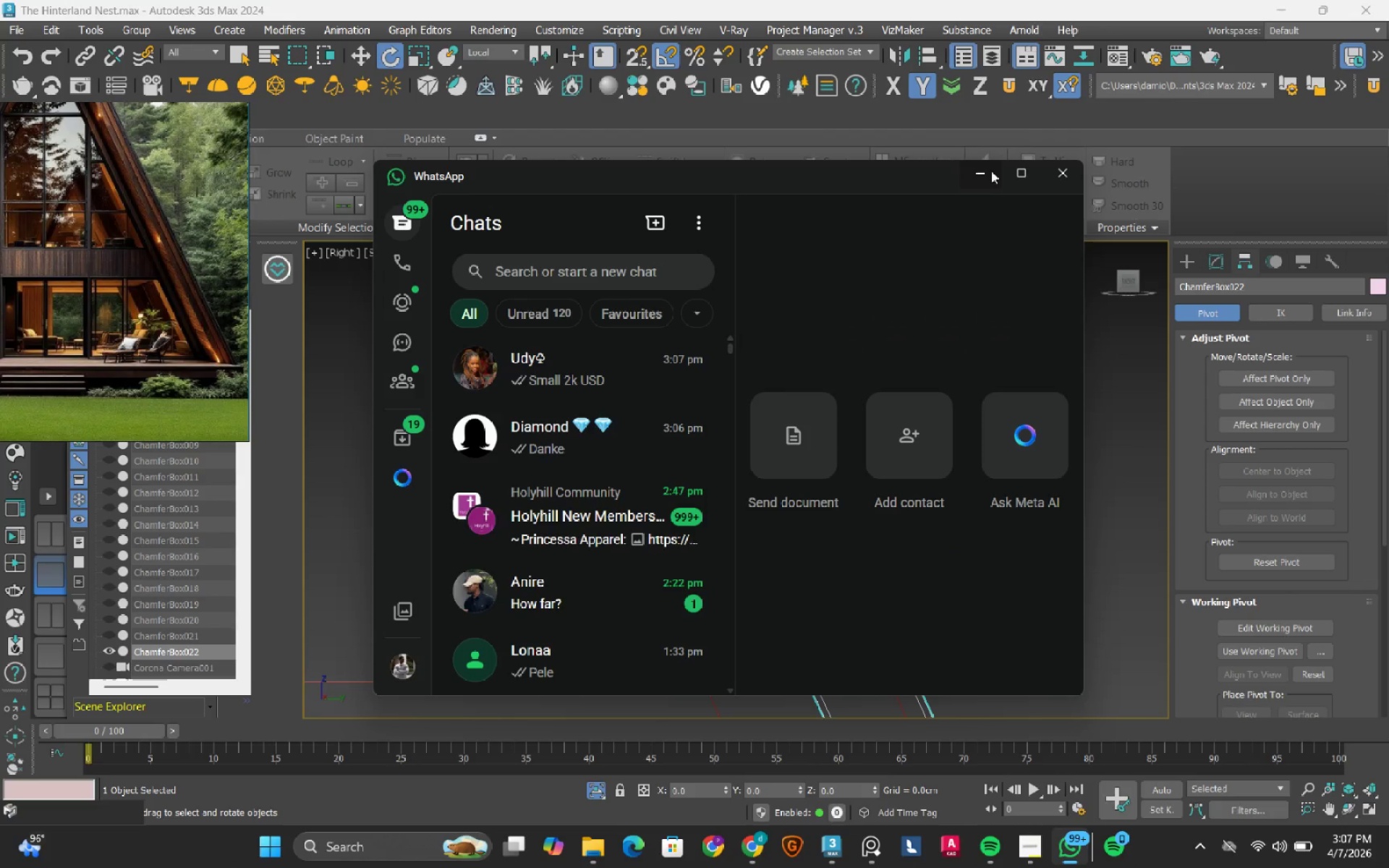 
left_click([990, 169])
 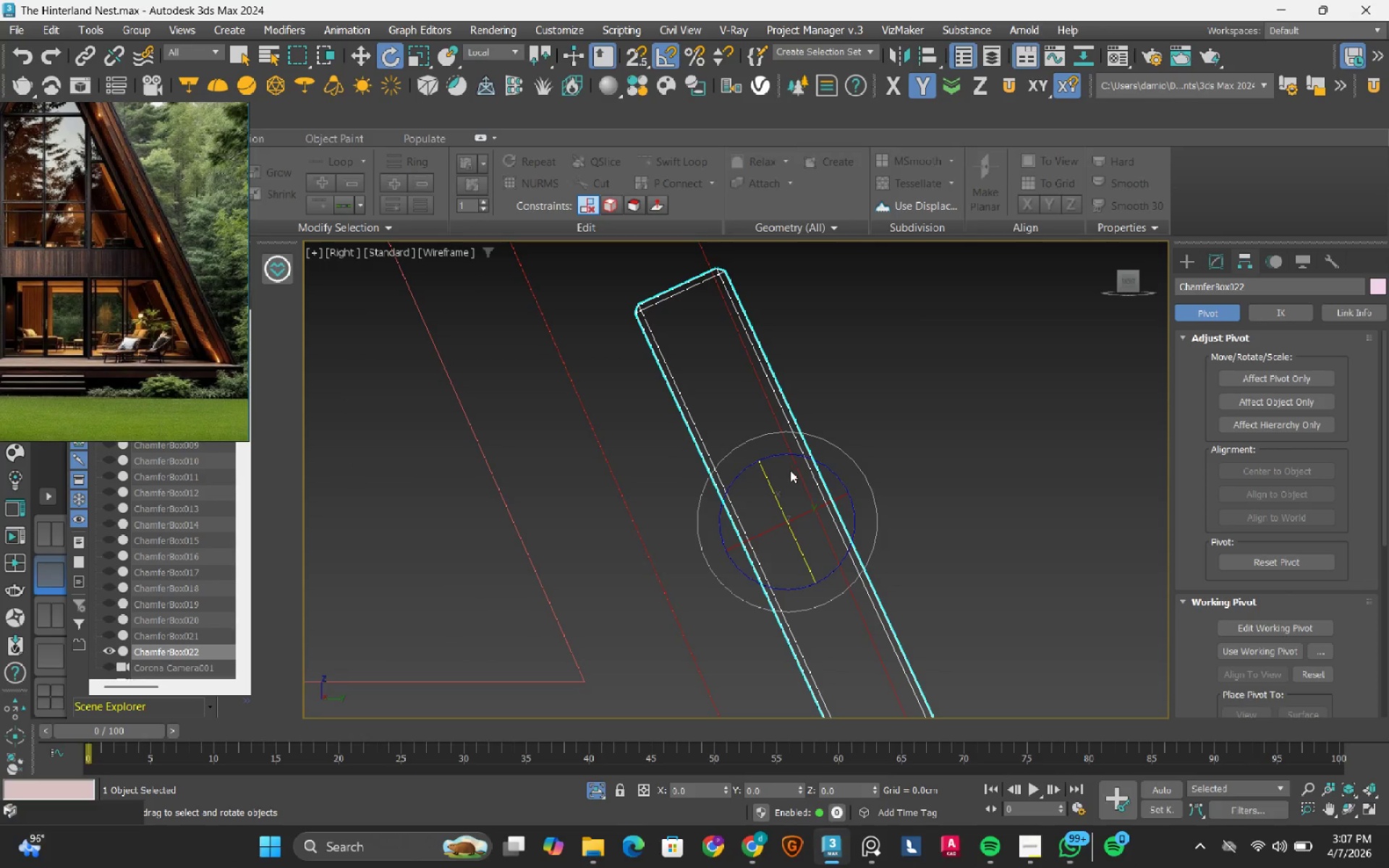 
scroll: coordinate [790, 472], scroll_direction: down, amount: 2.0
 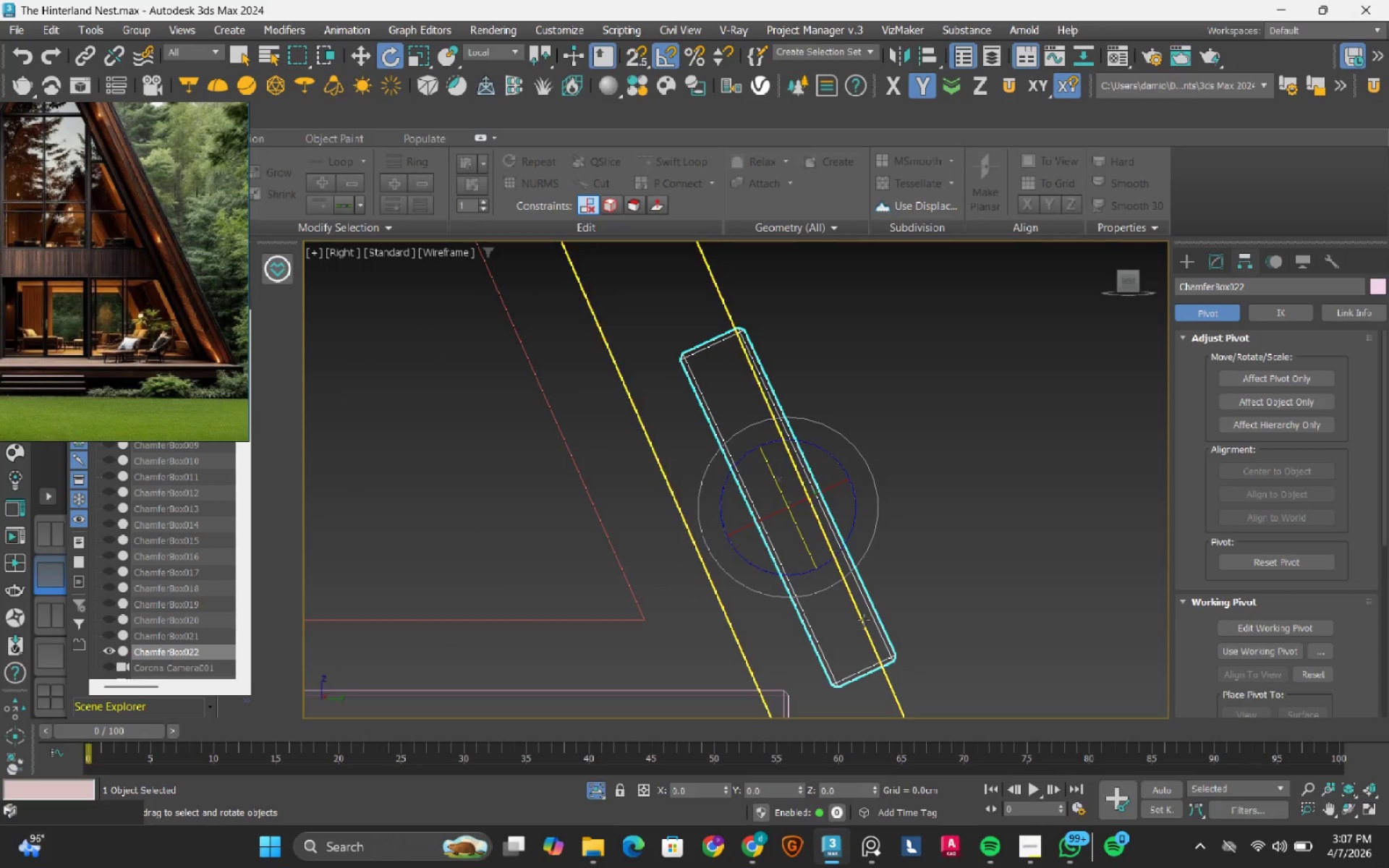 
scroll: coordinate [840, 569], scroll_direction: up, amount: 1.0
 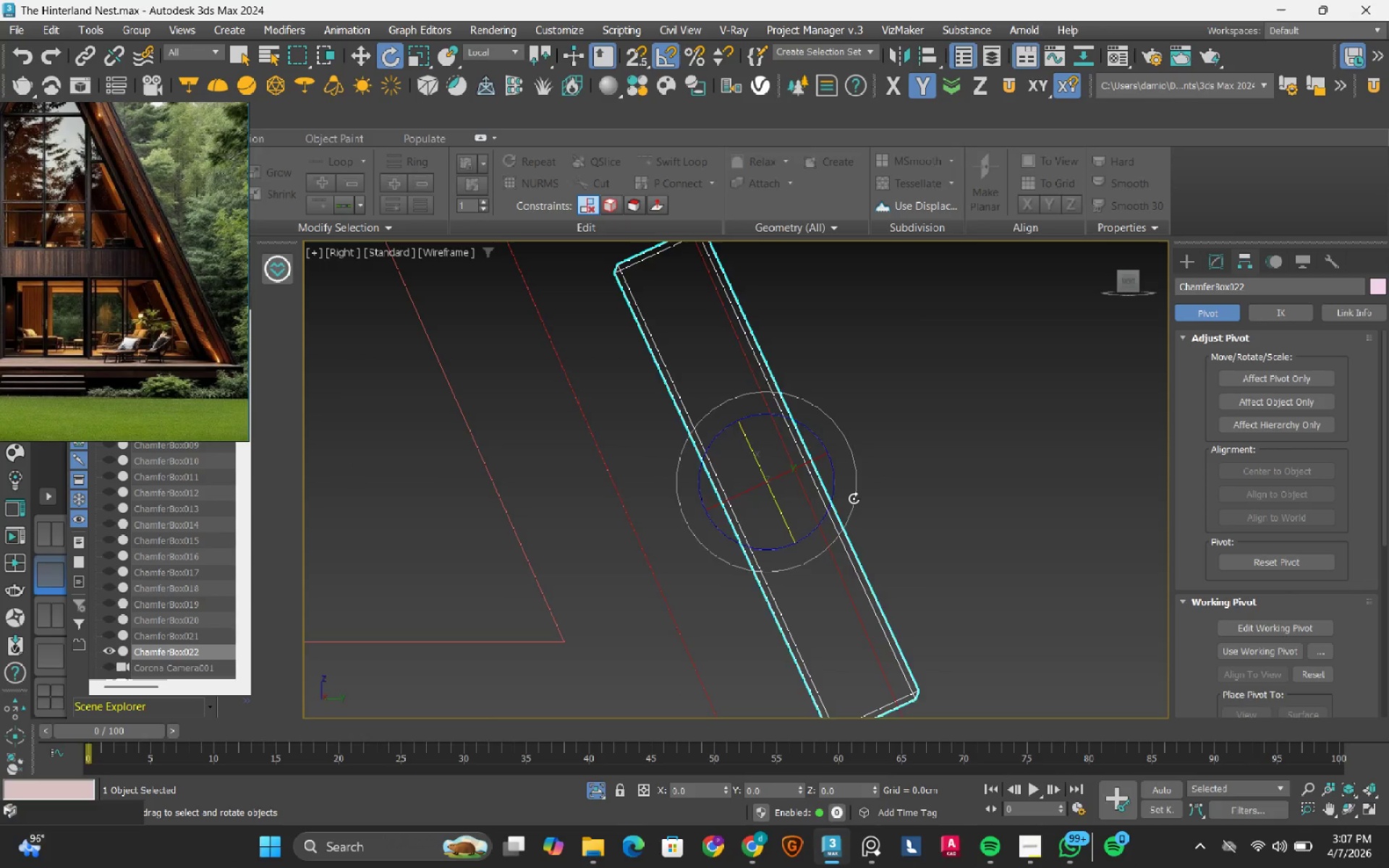 
scroll: coordinate [854, 498], scroll_direction: down, amount: 1.0
 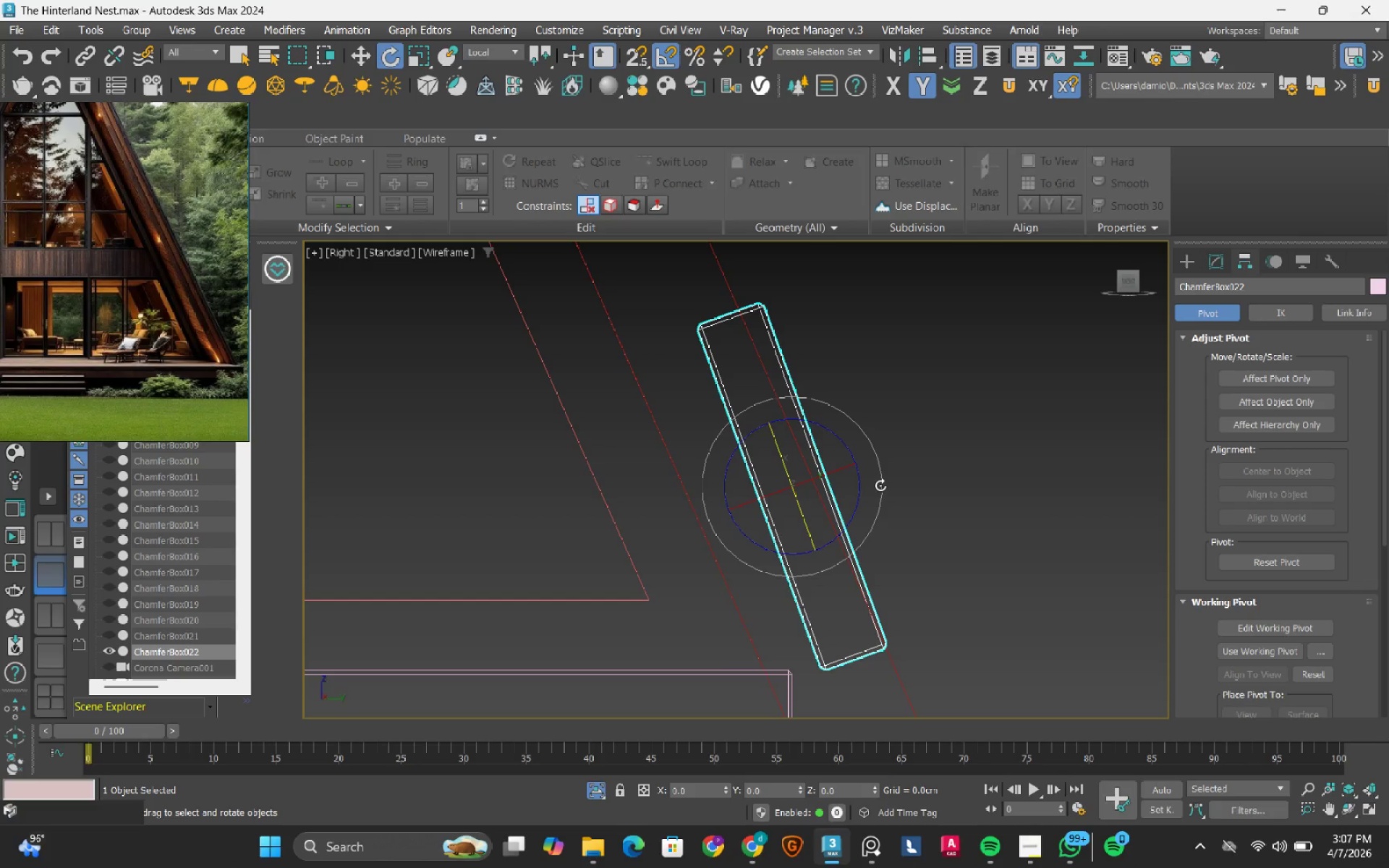 
key(A)
 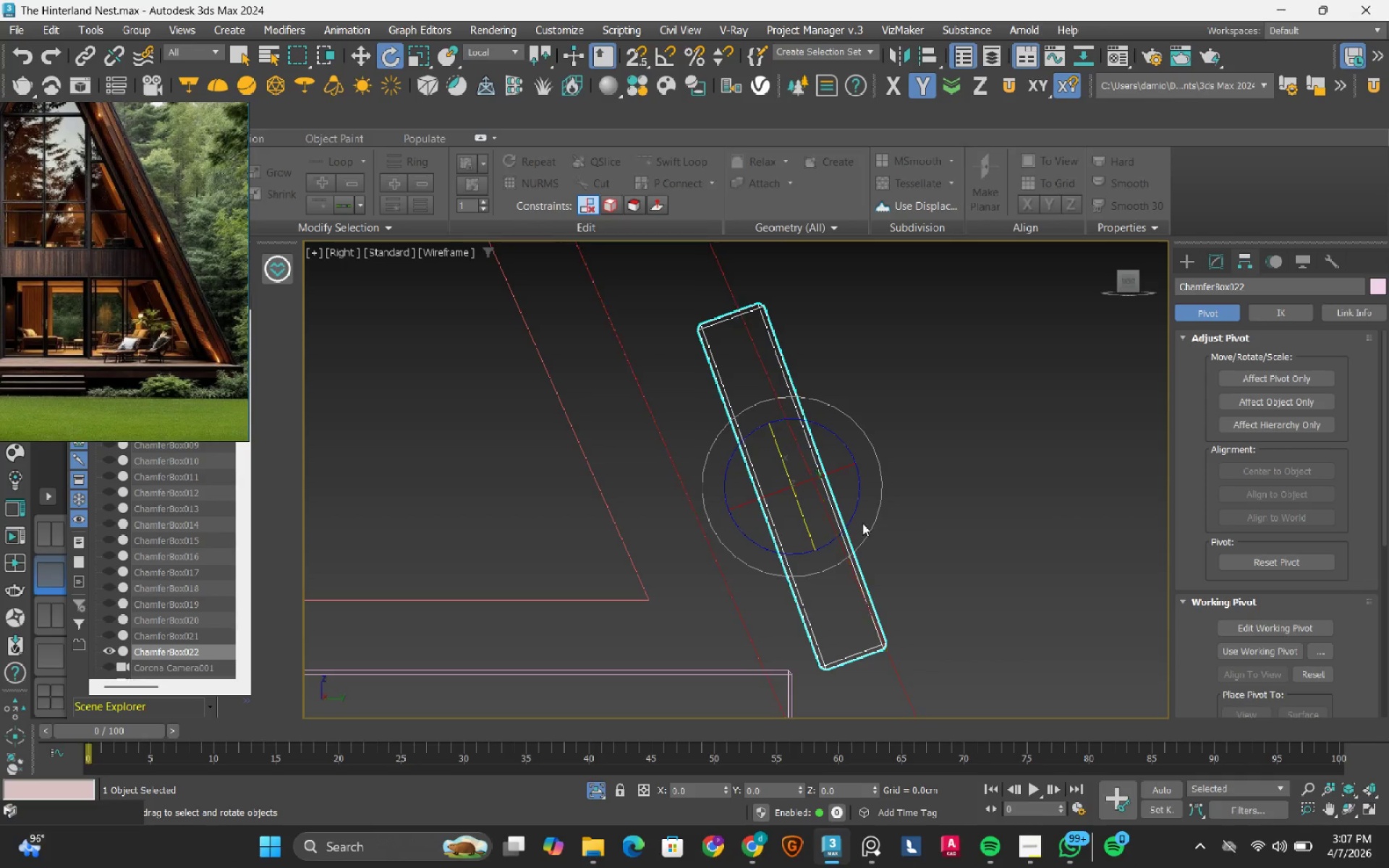 
left_click_drag(start_coordinate=[875, 523], to_coordinate=[876, 519])
 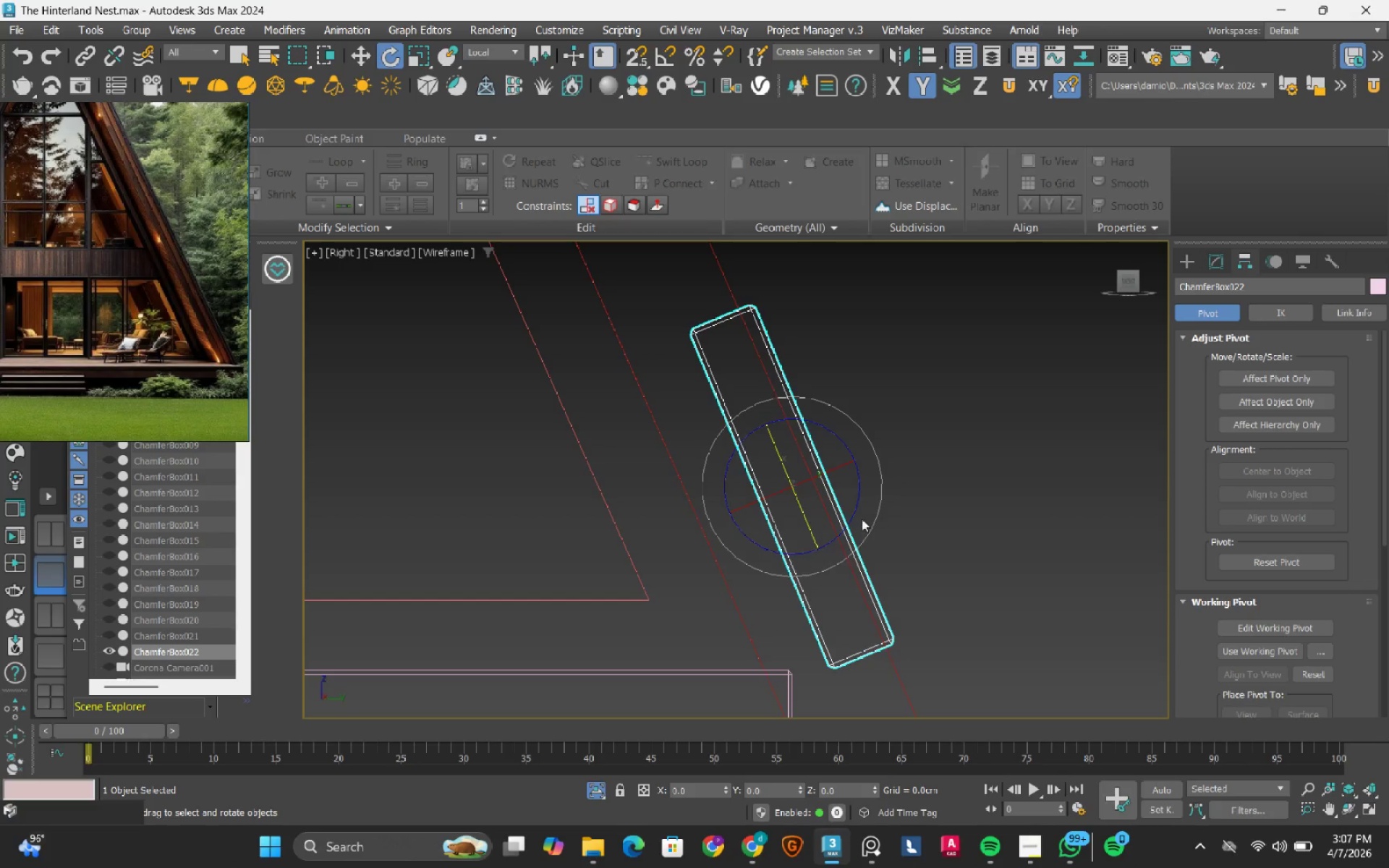 
key(W)
 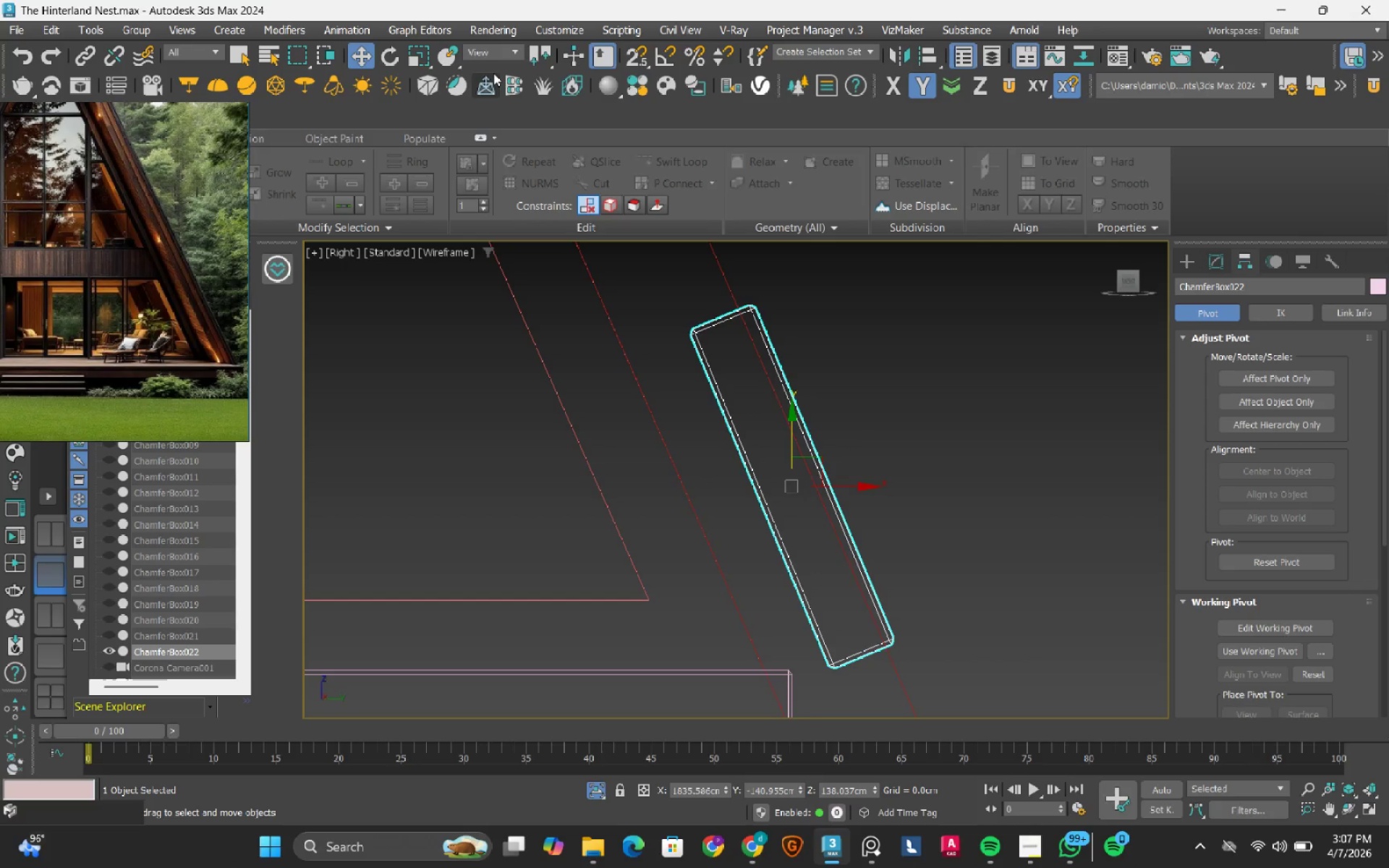 
left_click([495, 59])
 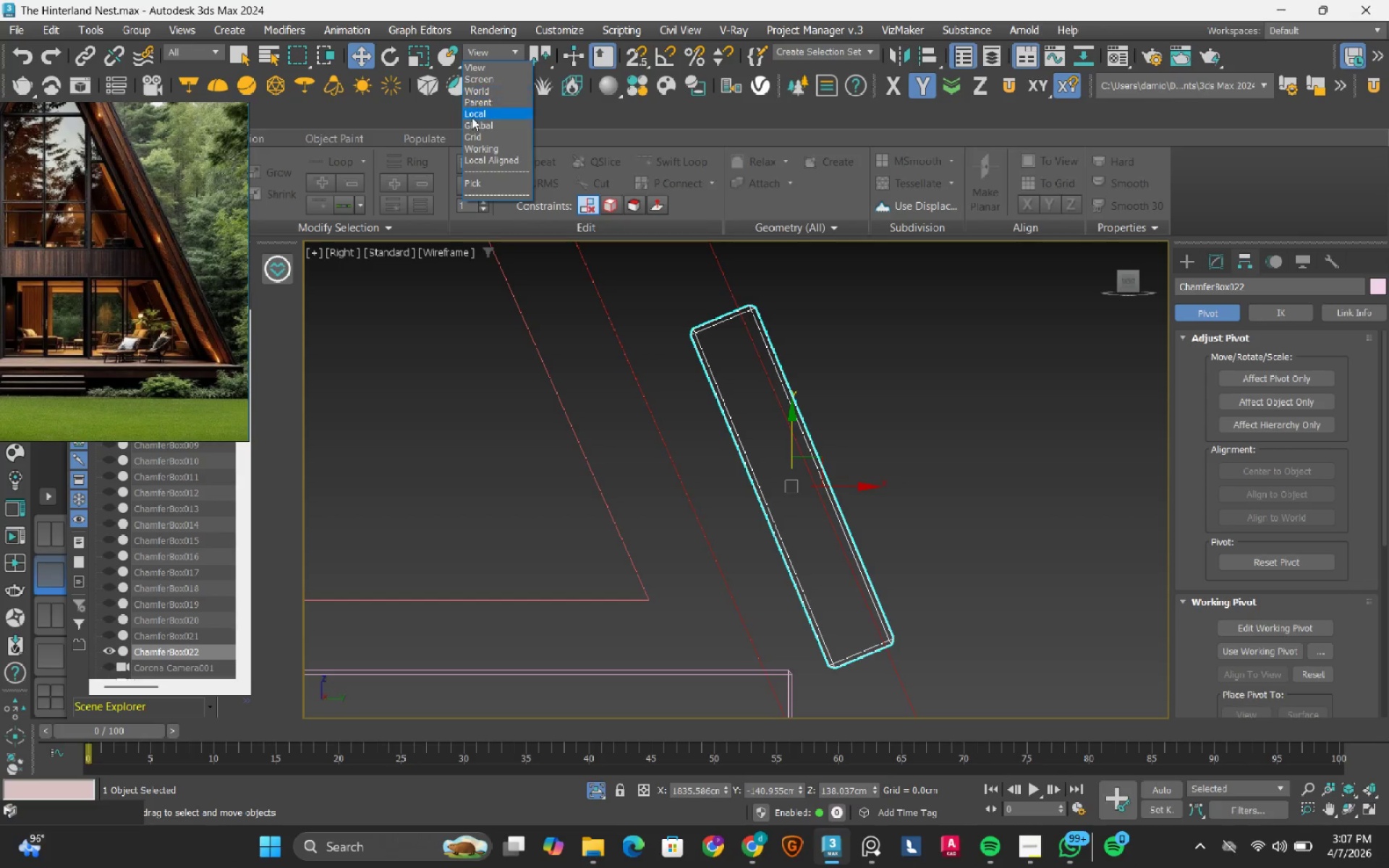 
left_click([472, 117])
 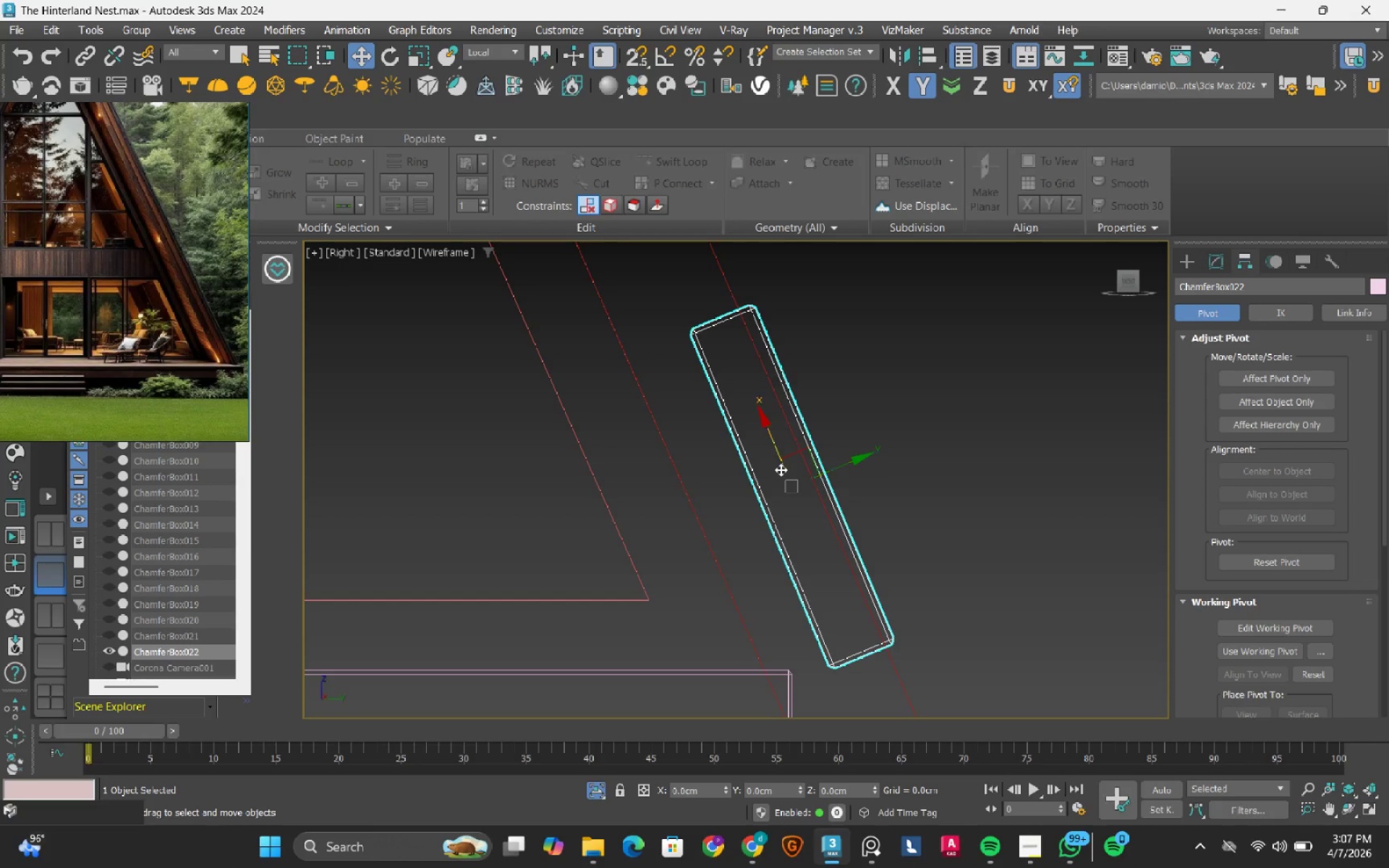 
scroll: coordinate [848, 478], scroll_direction: up, amount: 3.0
 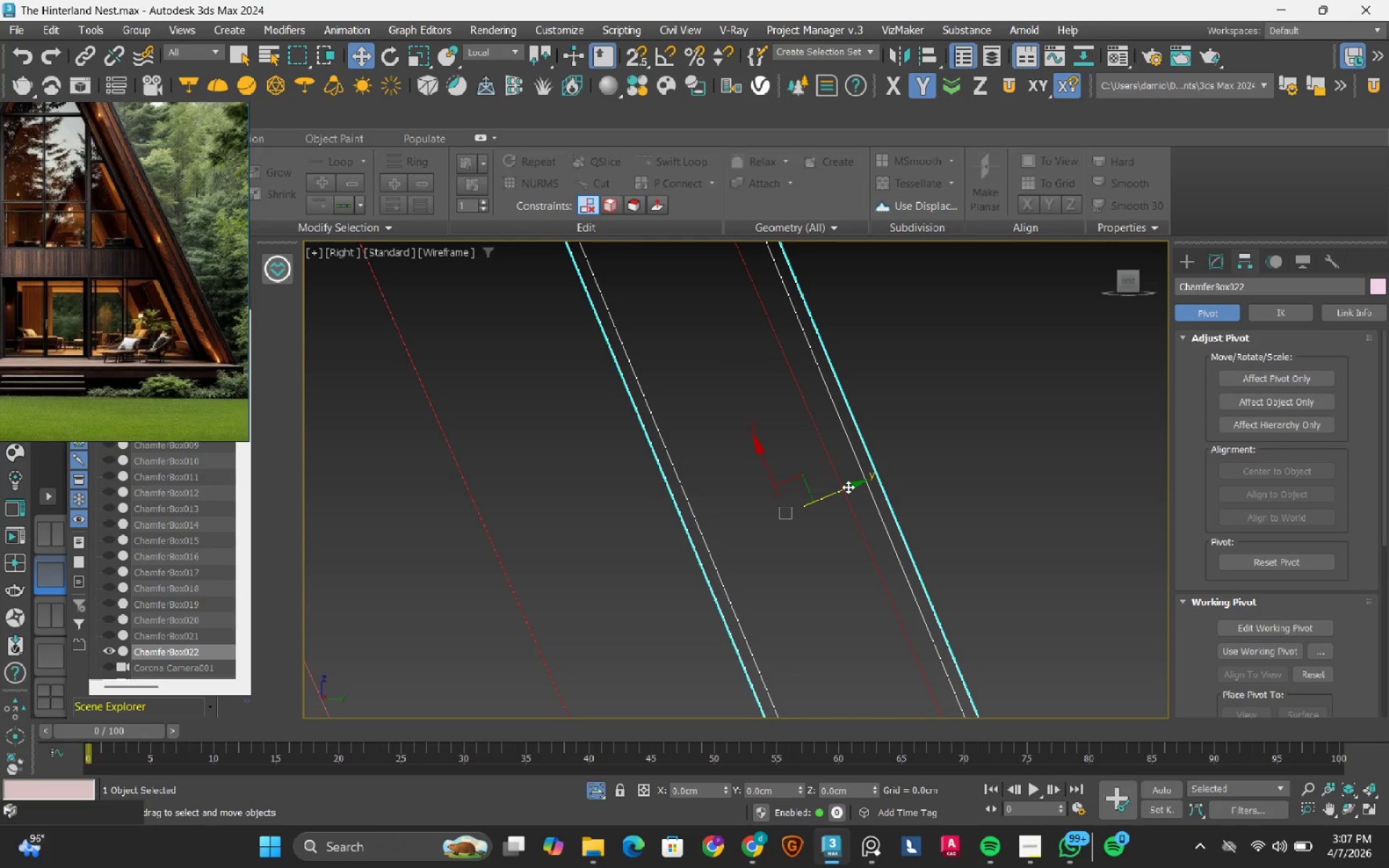 
left_click_drag(start_coordinate=[848, 485], to_coordinate=[828, 493])
 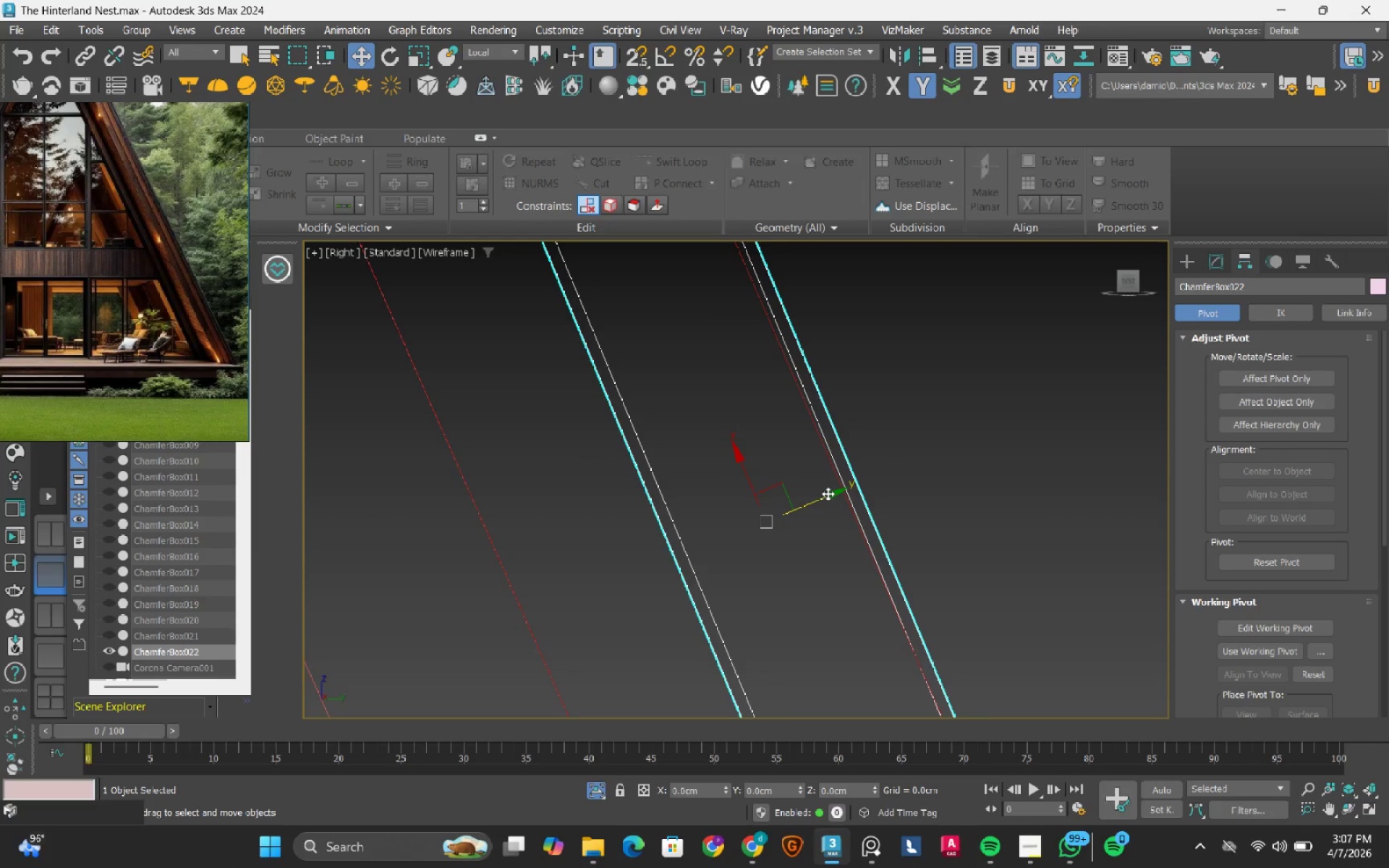 
key(E)
 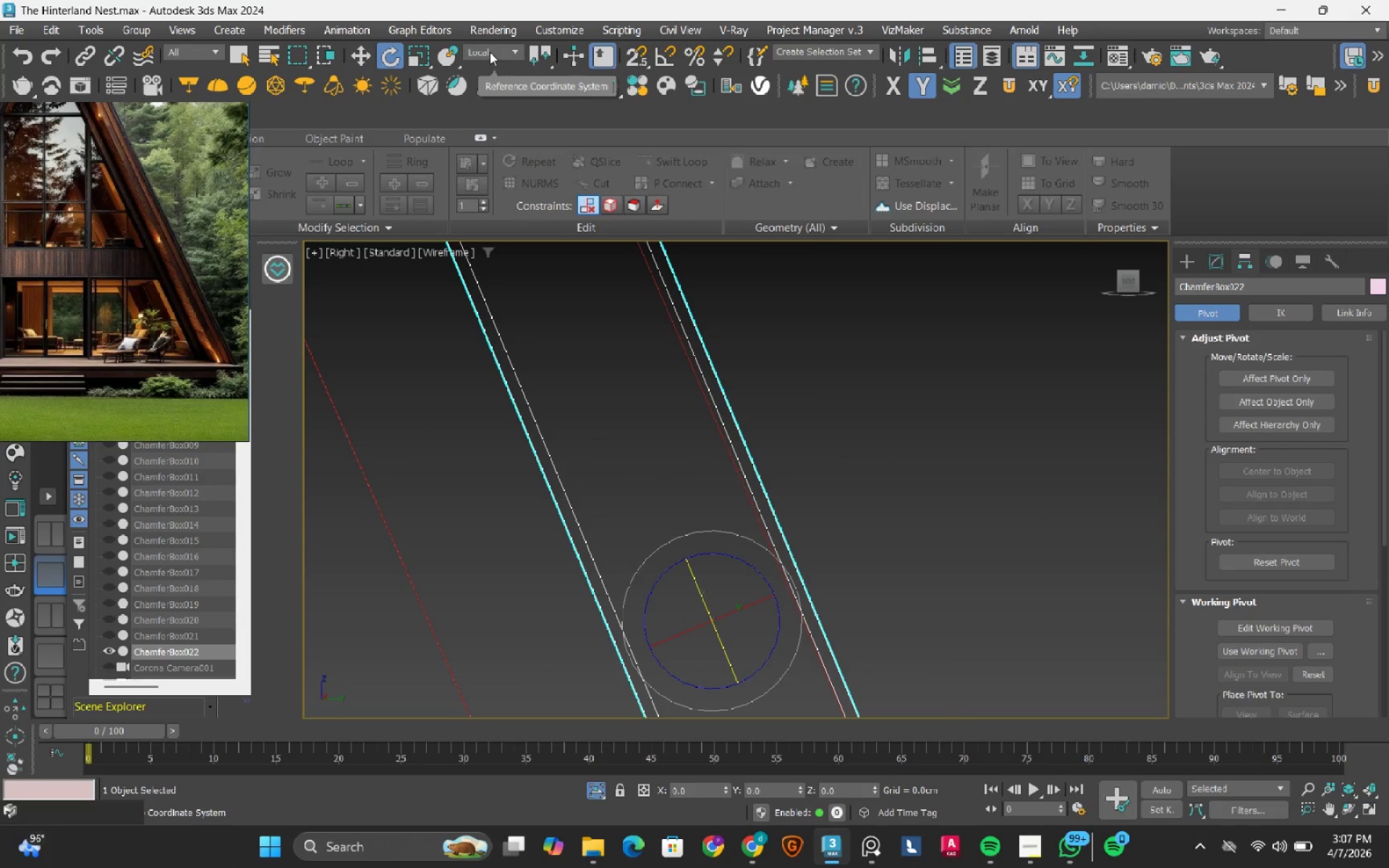 
wait(5.8)
 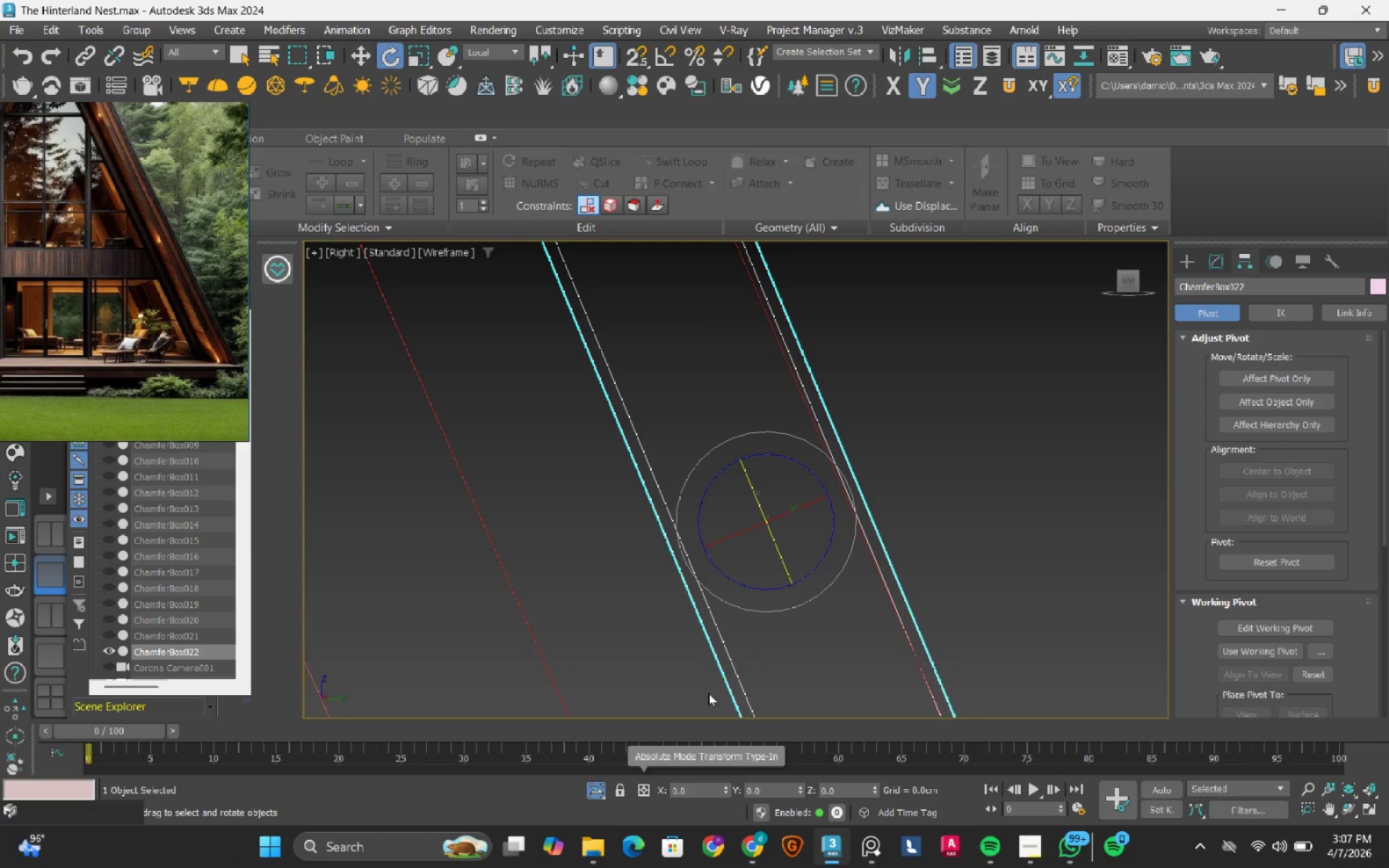 
scroll: coordinate [804, 614], scroll_direction: up, amount: 1.0
 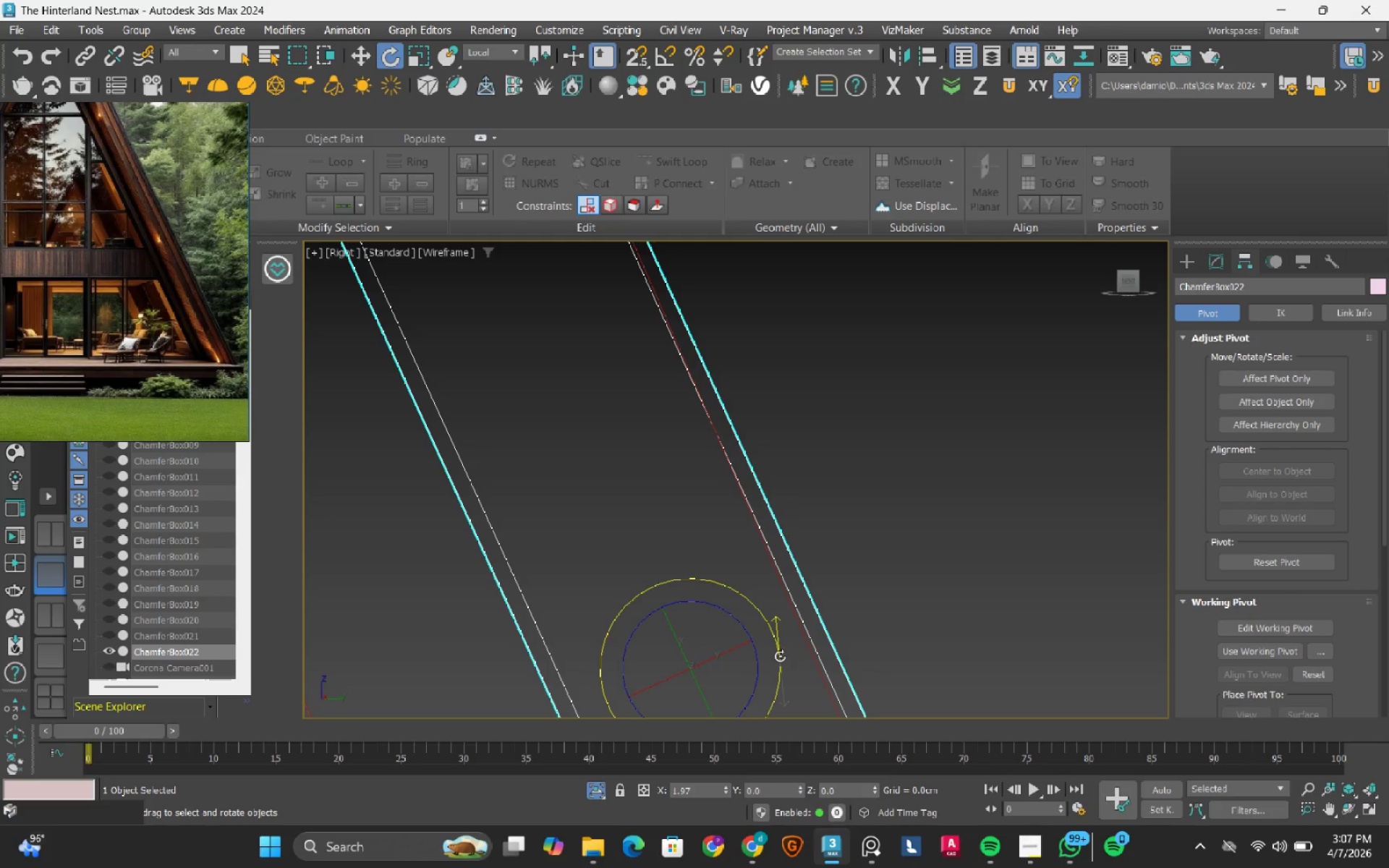 
wait(7.67)
 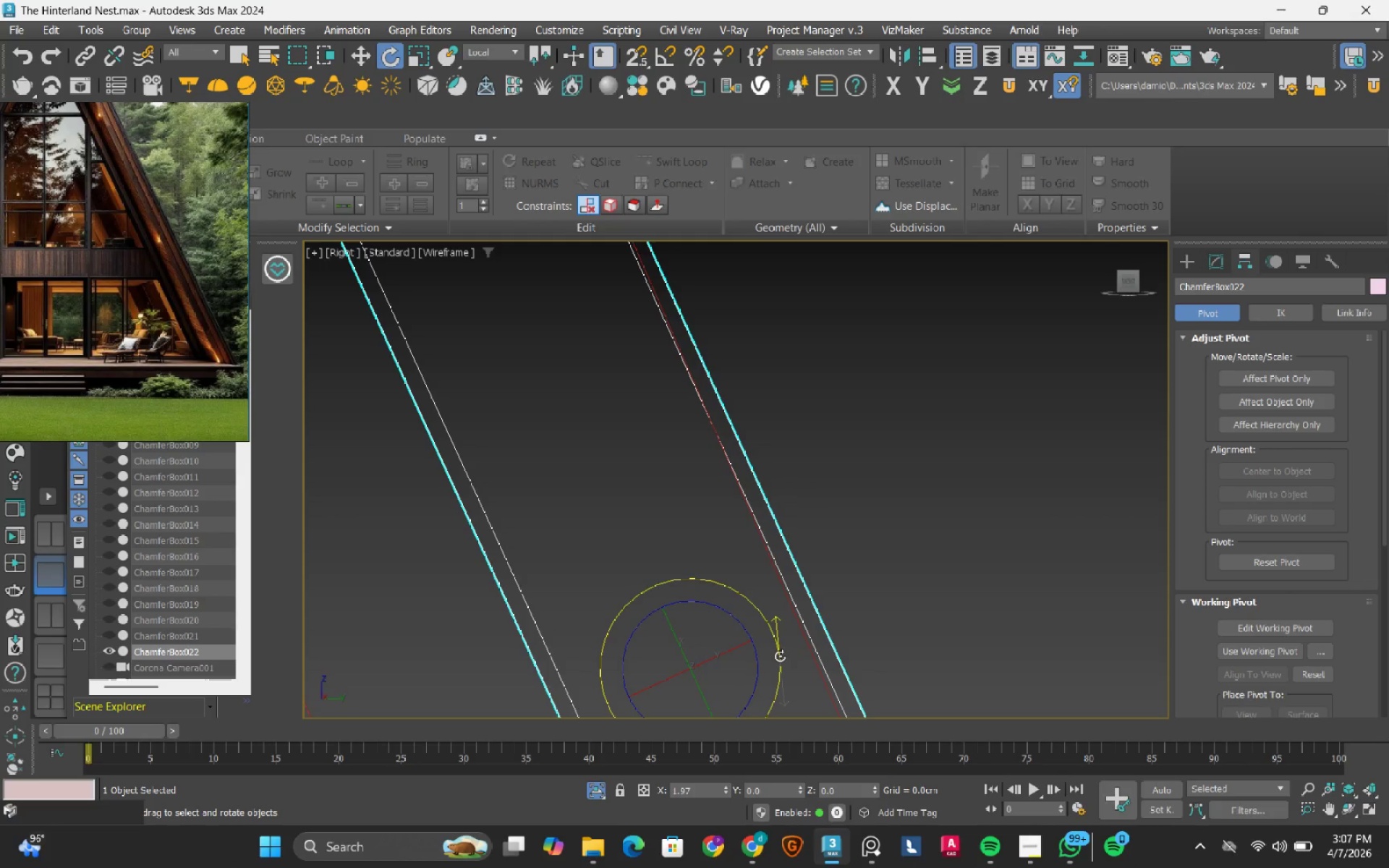 
key(W)
 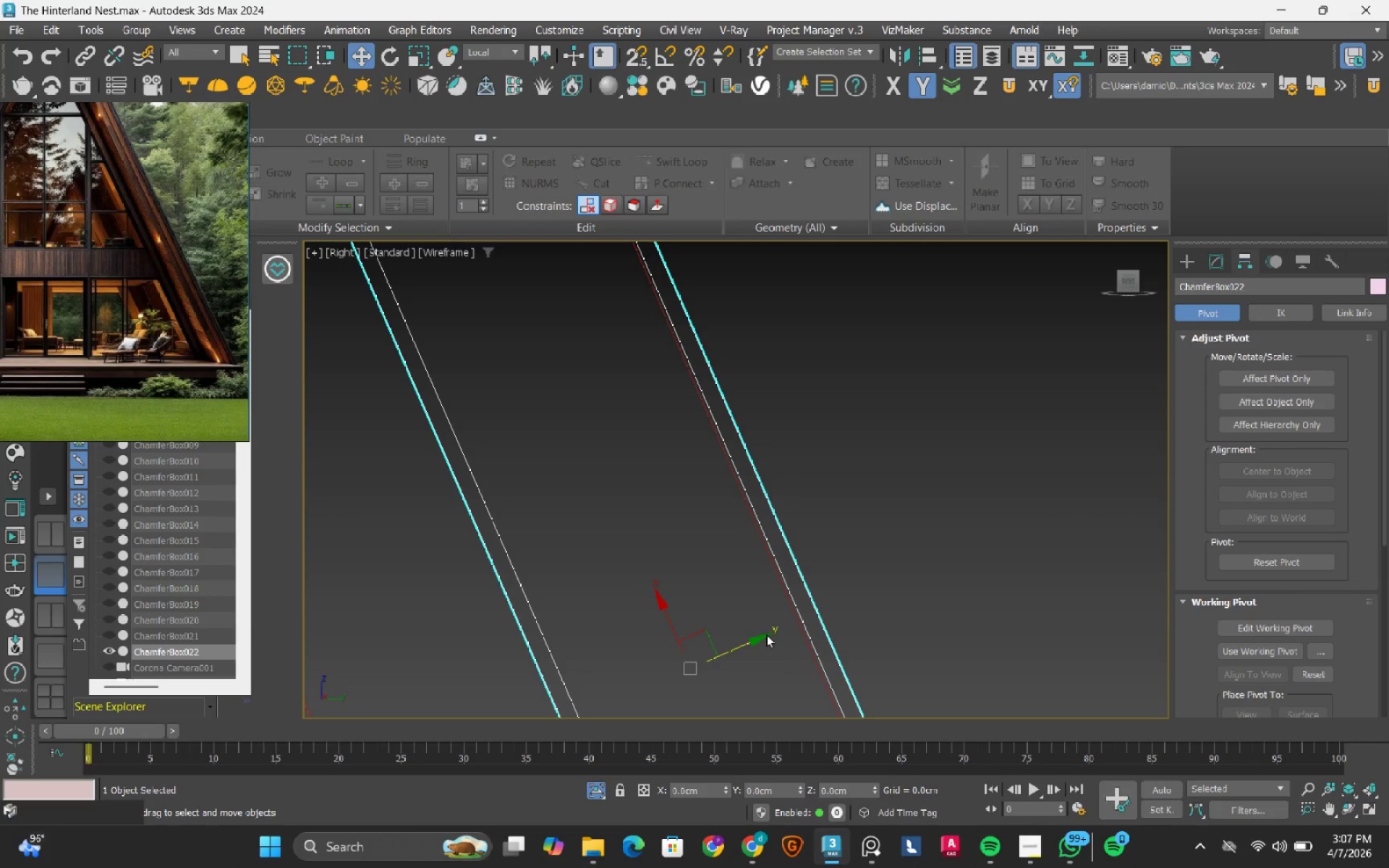 
scroll: coordinate [855, 516], scroll_direction: down, amount: 6.0
 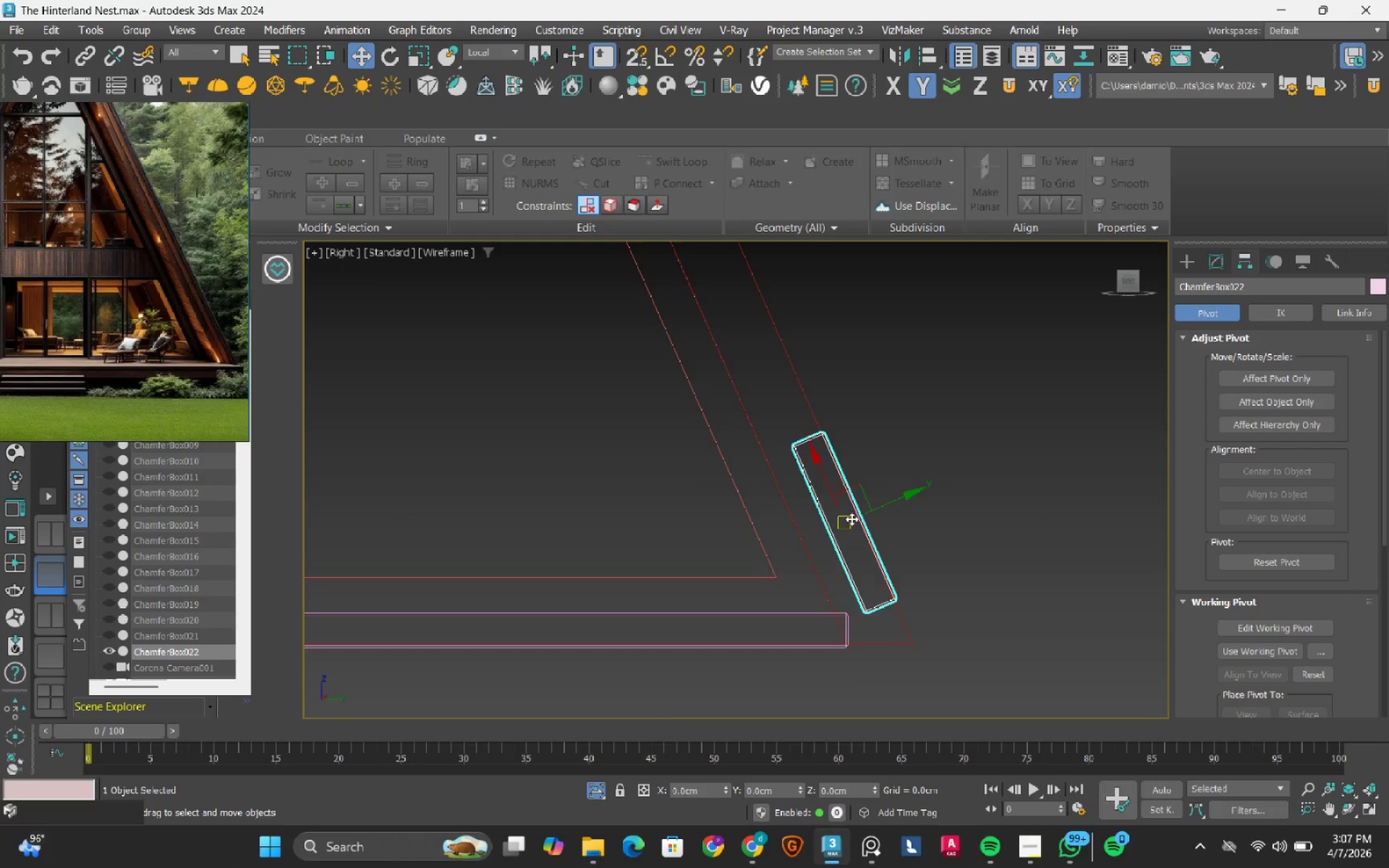 
scroll: coordinate [851, 519], scroll_direction: up, amount: 1.0
 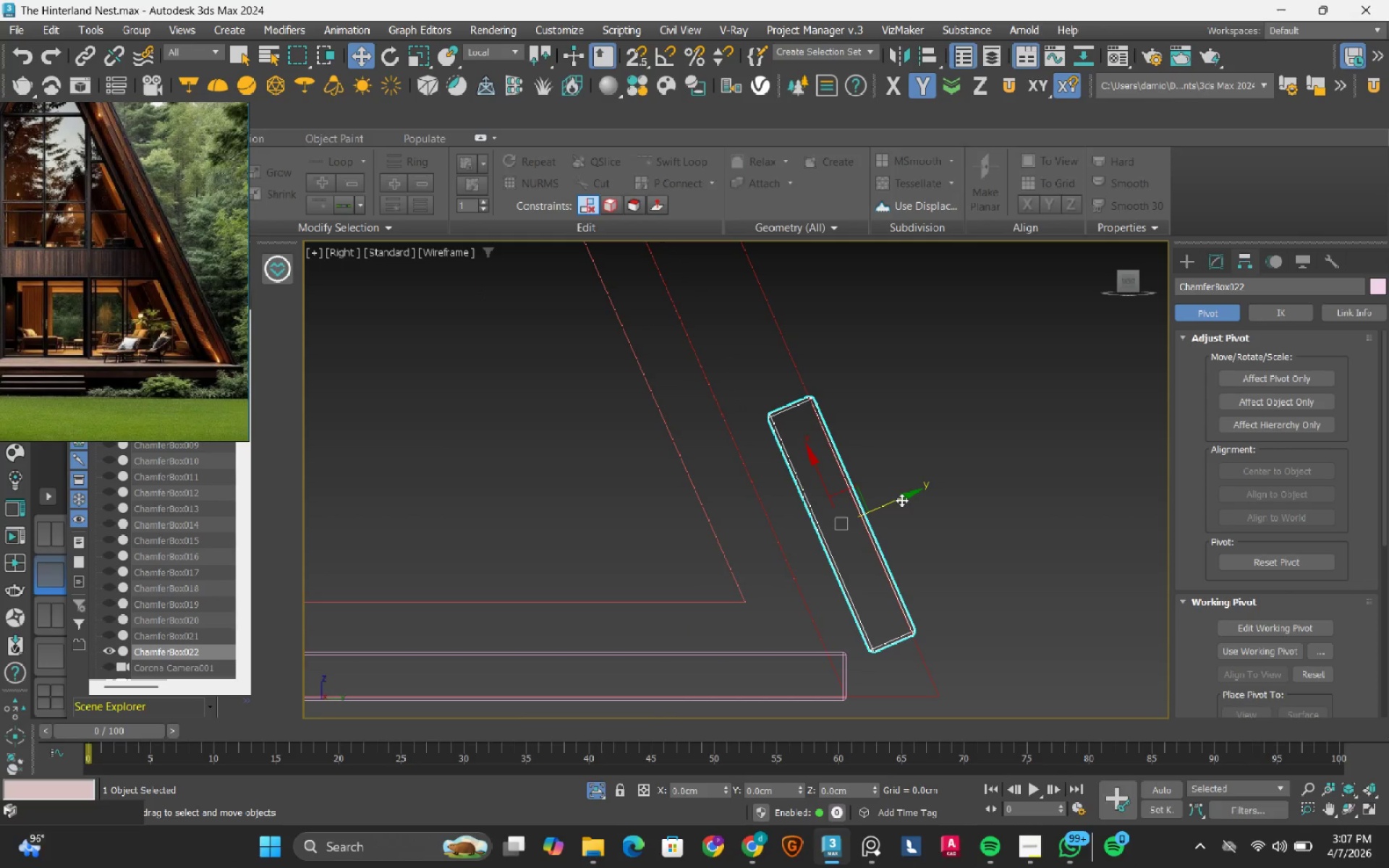 
left_click_drag(start_coordinate=[901, 498], to_coordinate=[812, 523])
 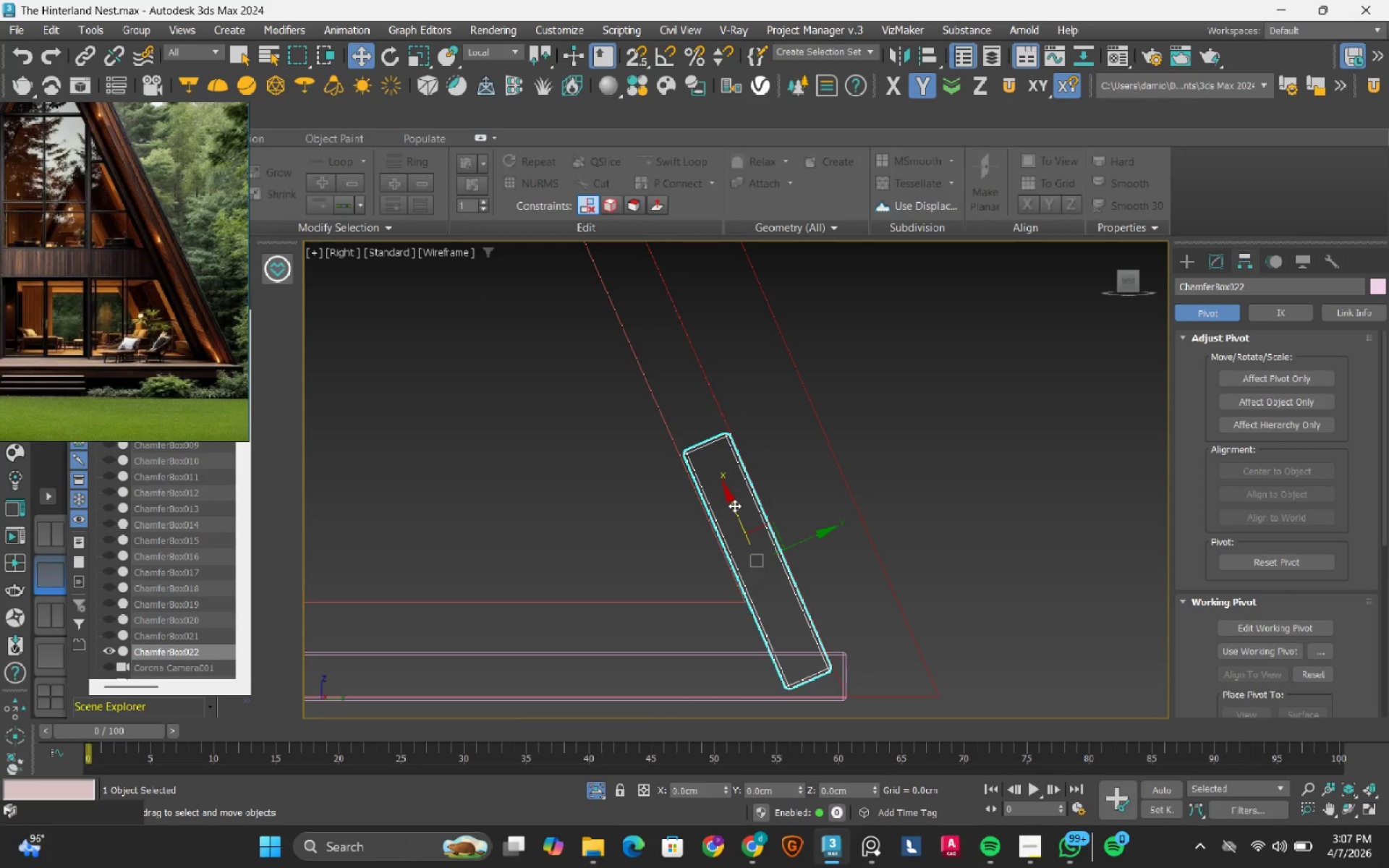 
left_click_drag(start_coordinate=[734, 506], to_coordinate=[721, 484])
 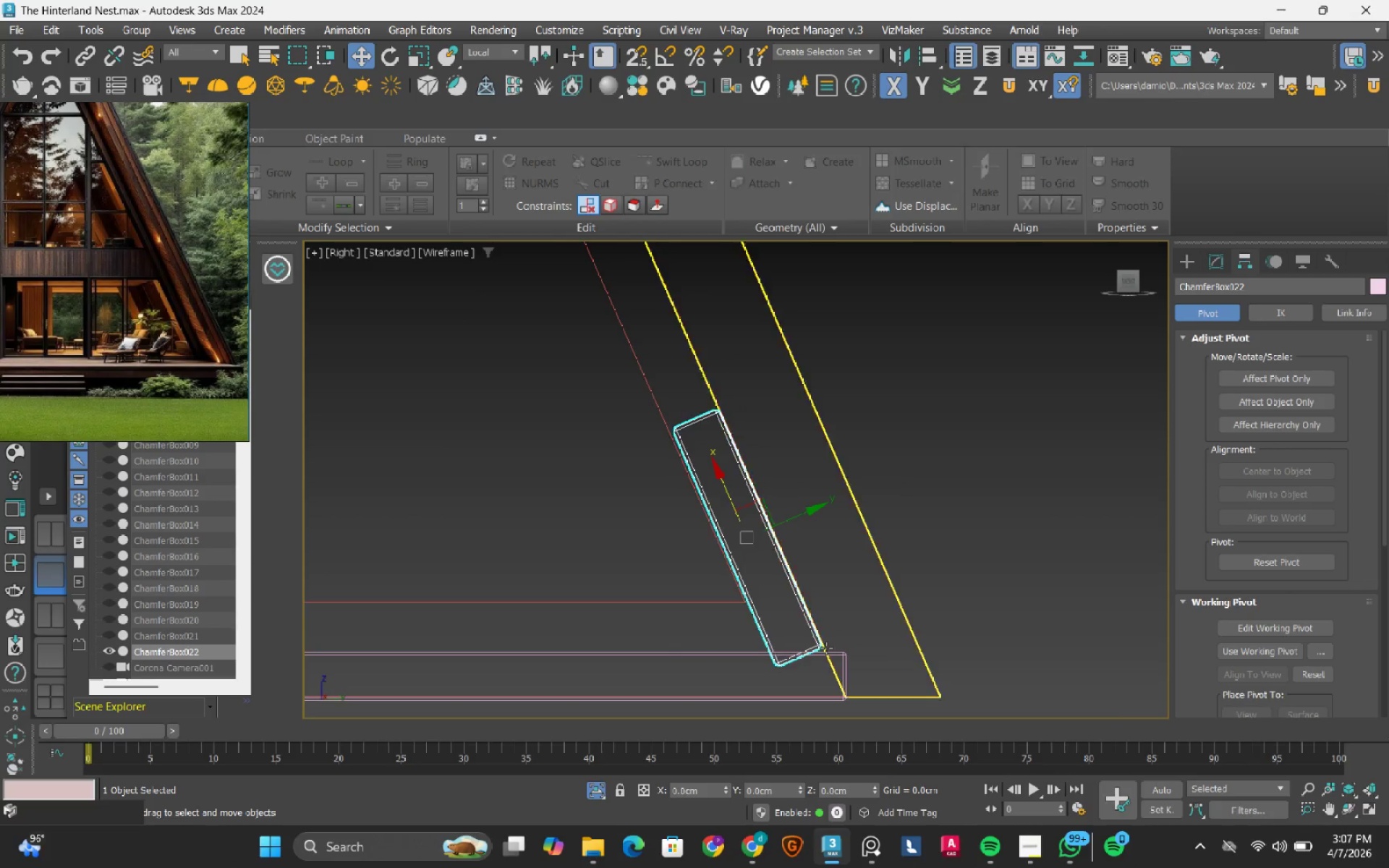 
scroll: coordinate [817, 647], scroll_direction: up, amount: 7.0
 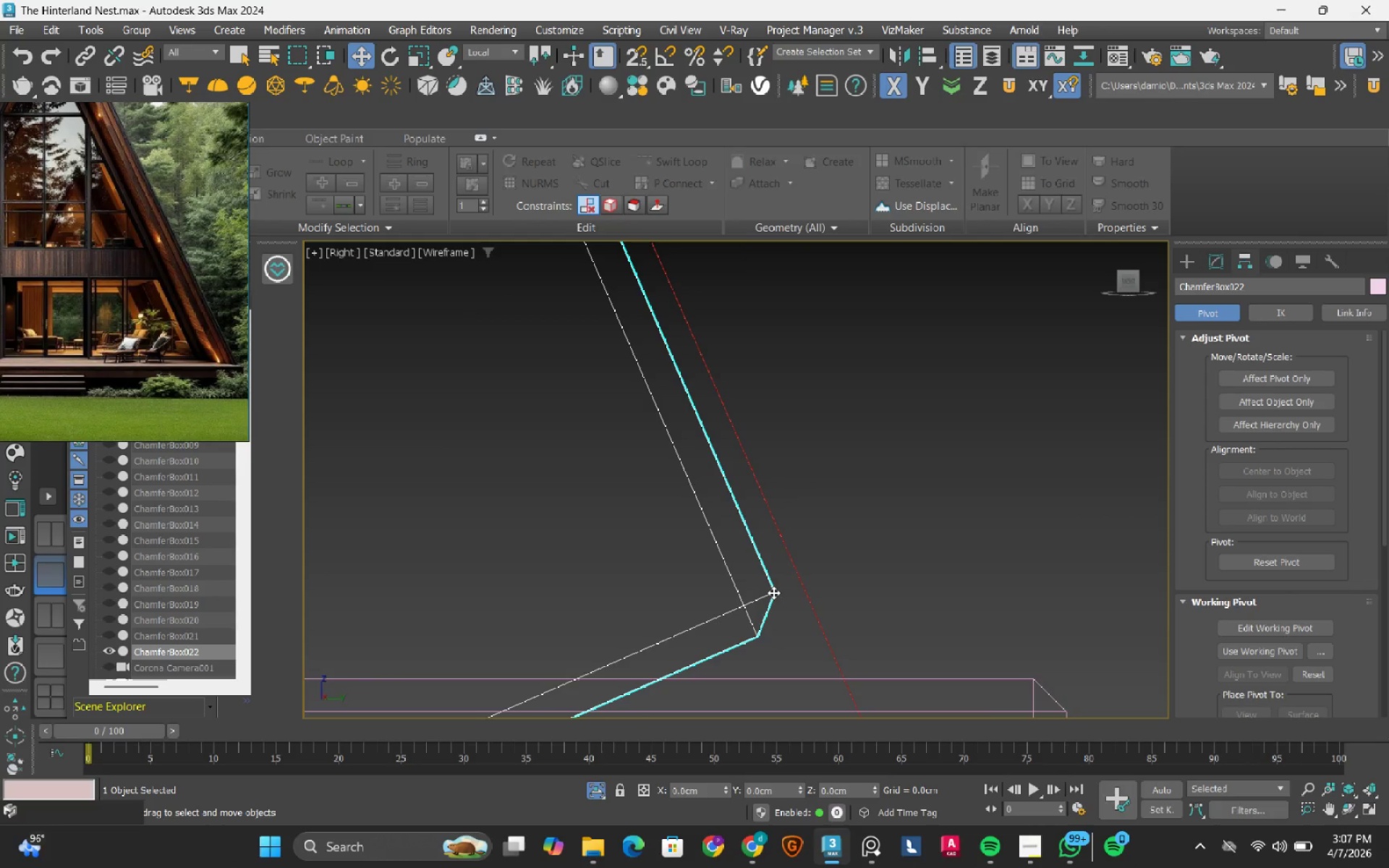 
key(S)
 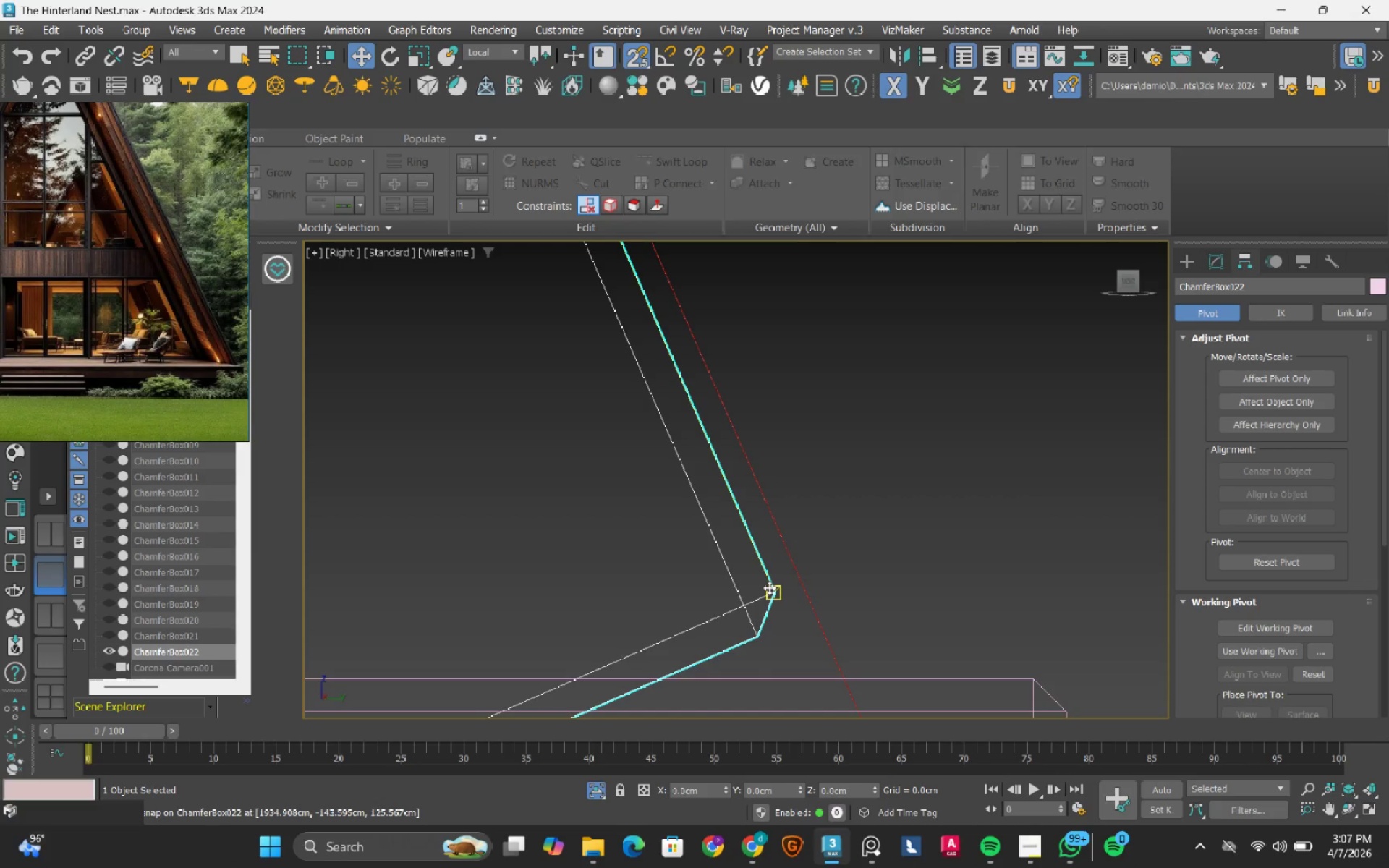 
left_click_drag(start_coordinate=[769, 587], to_coordinate=[861, 680])
 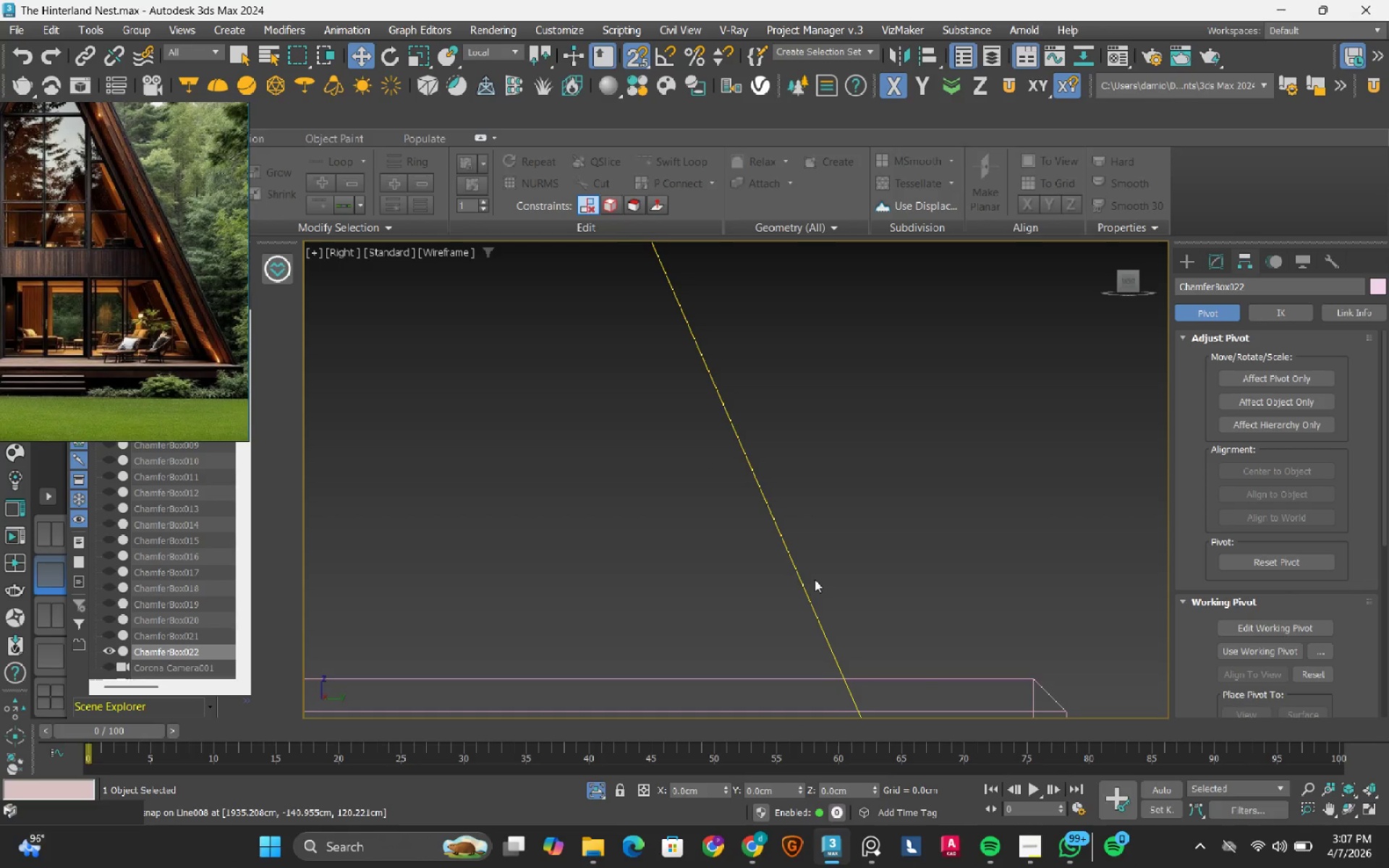 
scroll: coordinate [815, 579], scroll_direction: down, amount: 8.0
 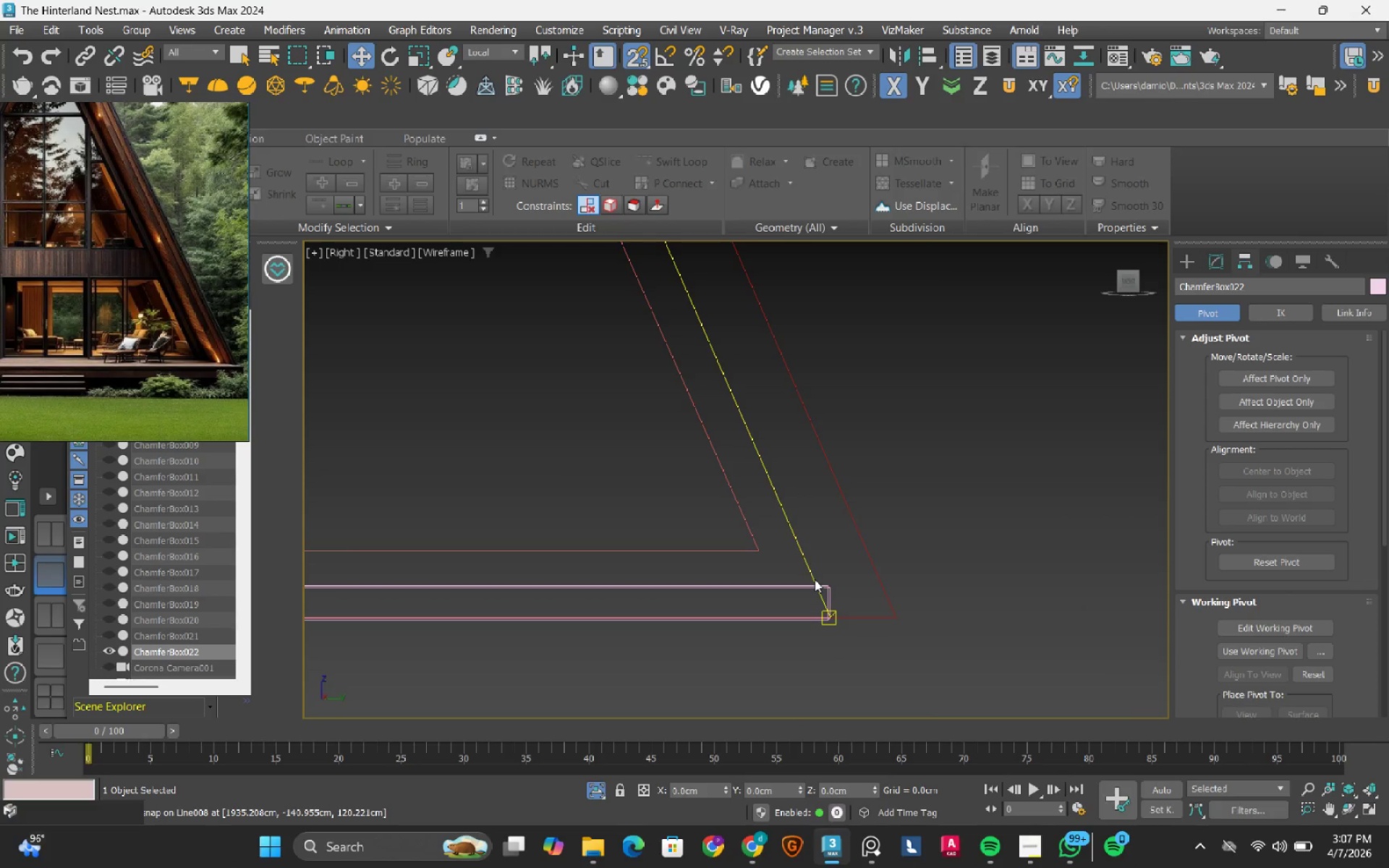 
key(Control+Z)
 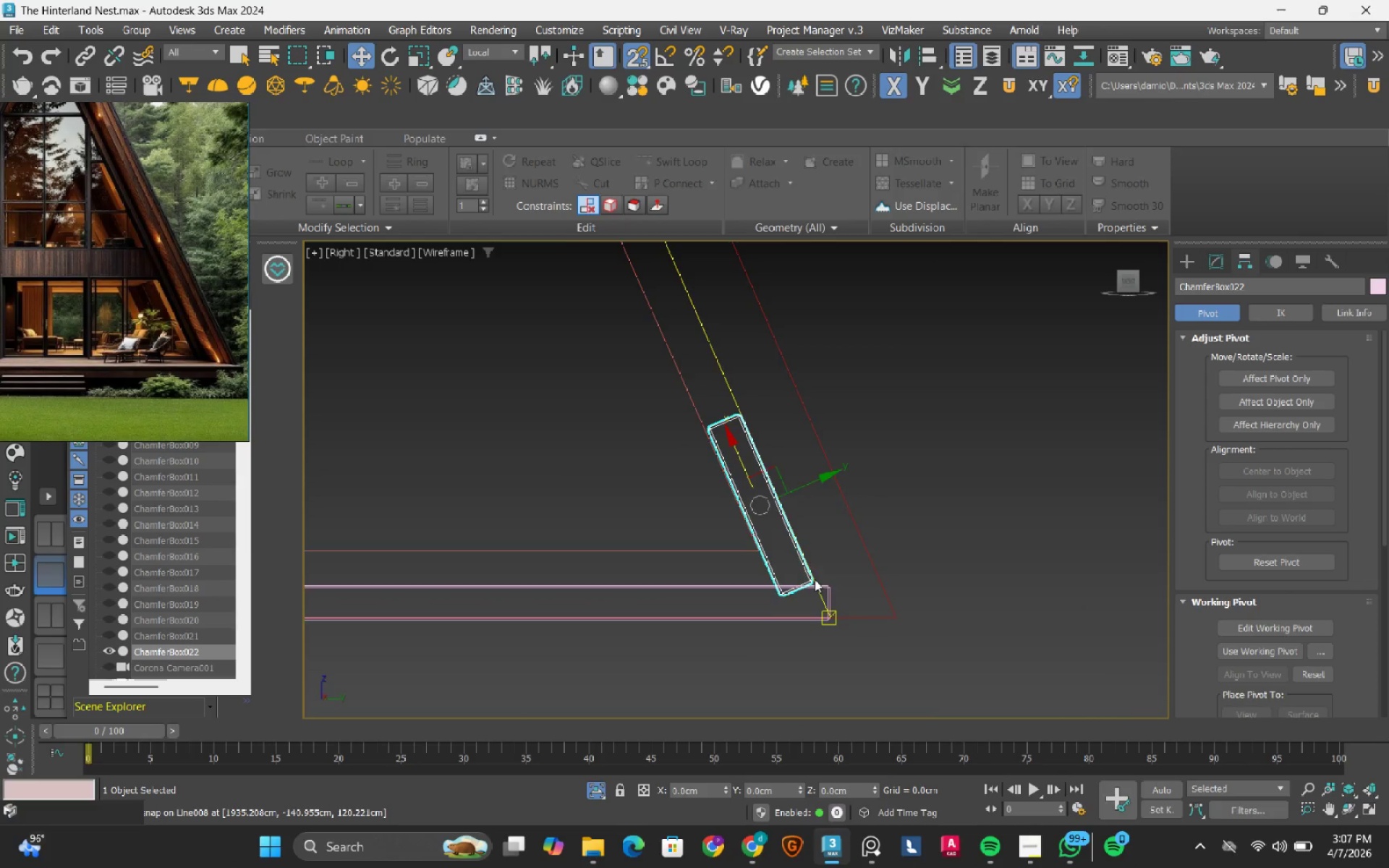 
scroll: coordinate [815, 579], scroll_direction: up, amount: 3.0
 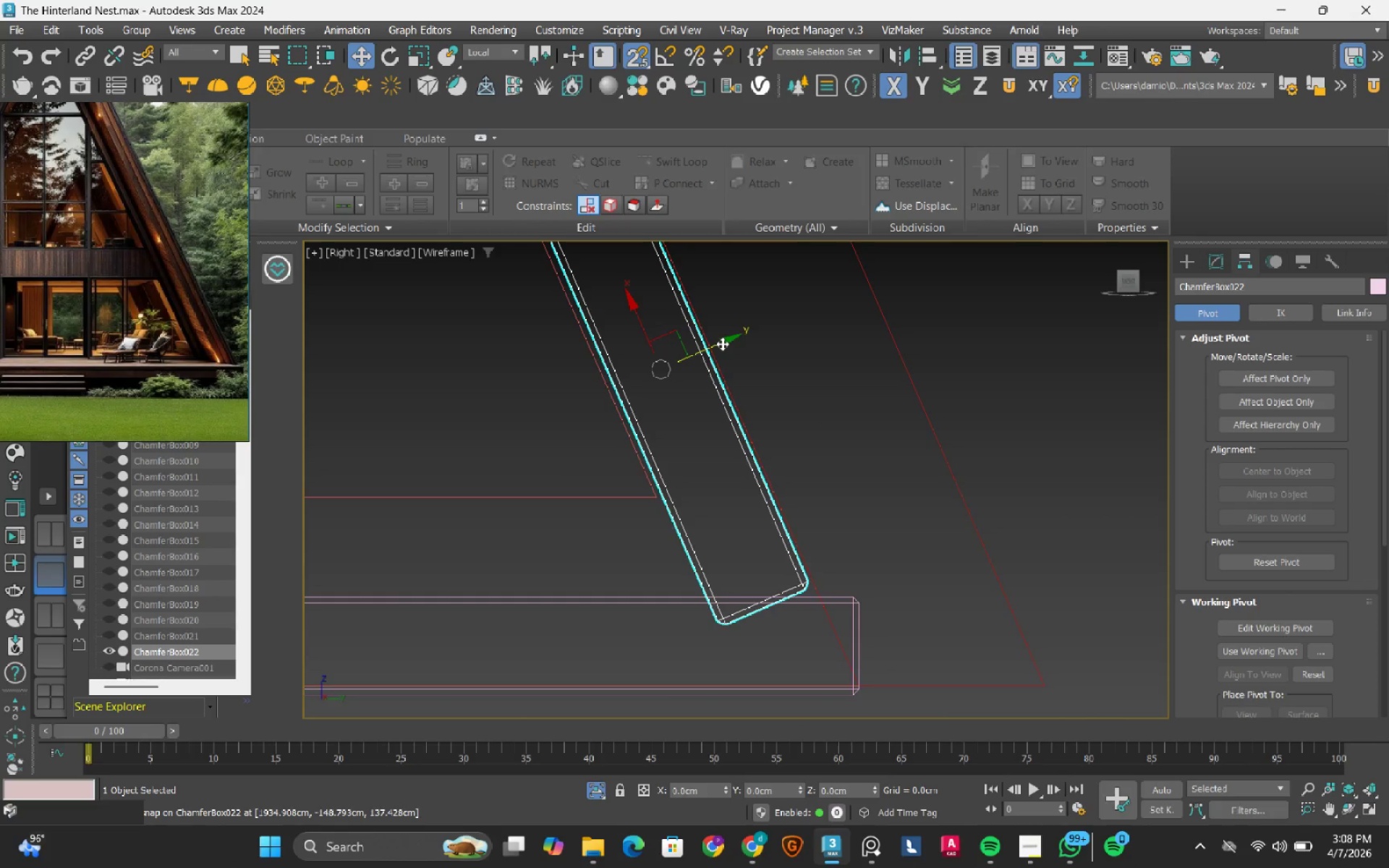 
left_click([722, 344])
 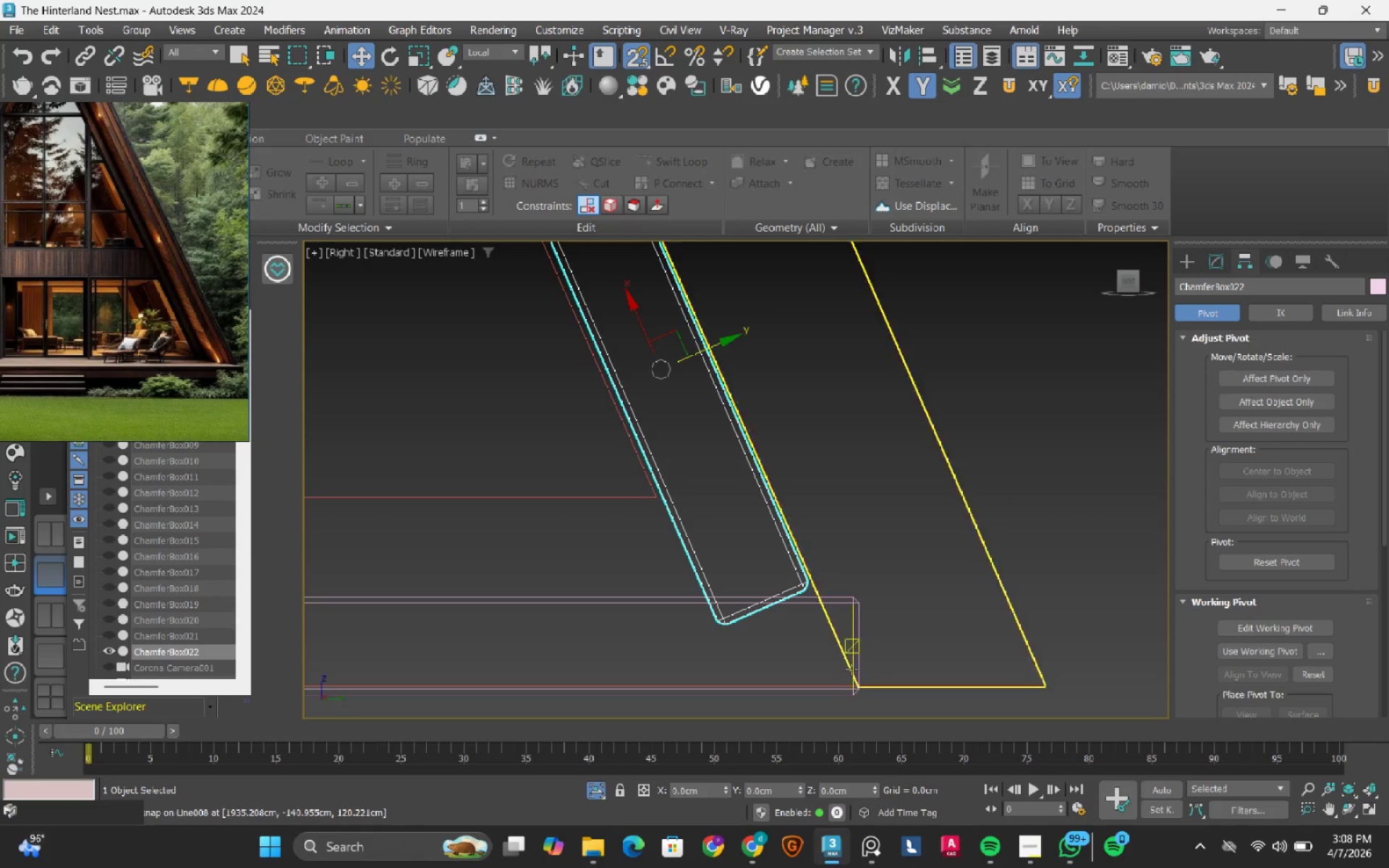 
scroll: coordinate [735, 443], scroll_direction: up, amount: 6.0
 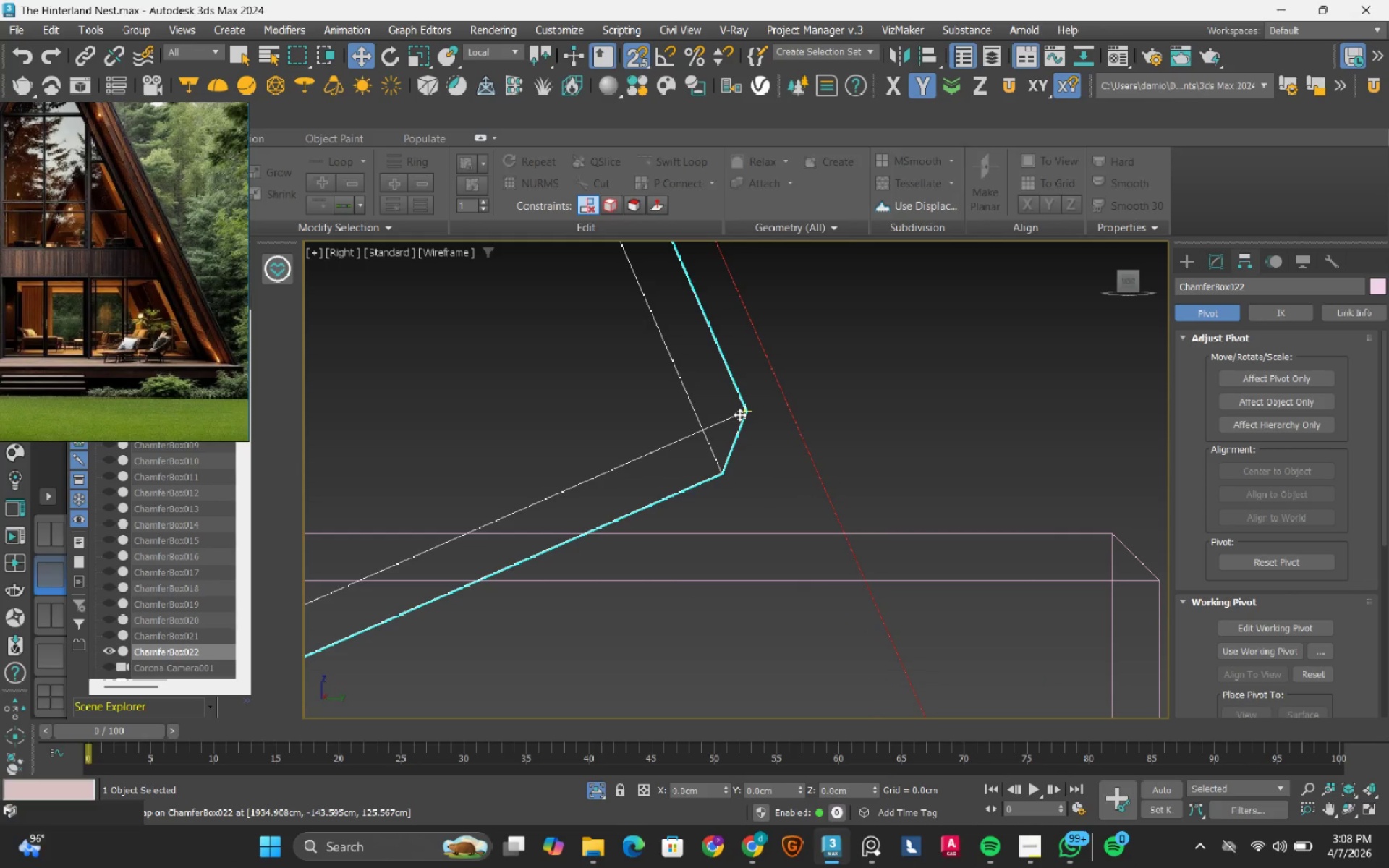 
left_click_drag(start_coordinate=[741, 414], to_coordinate=[777, 393])
 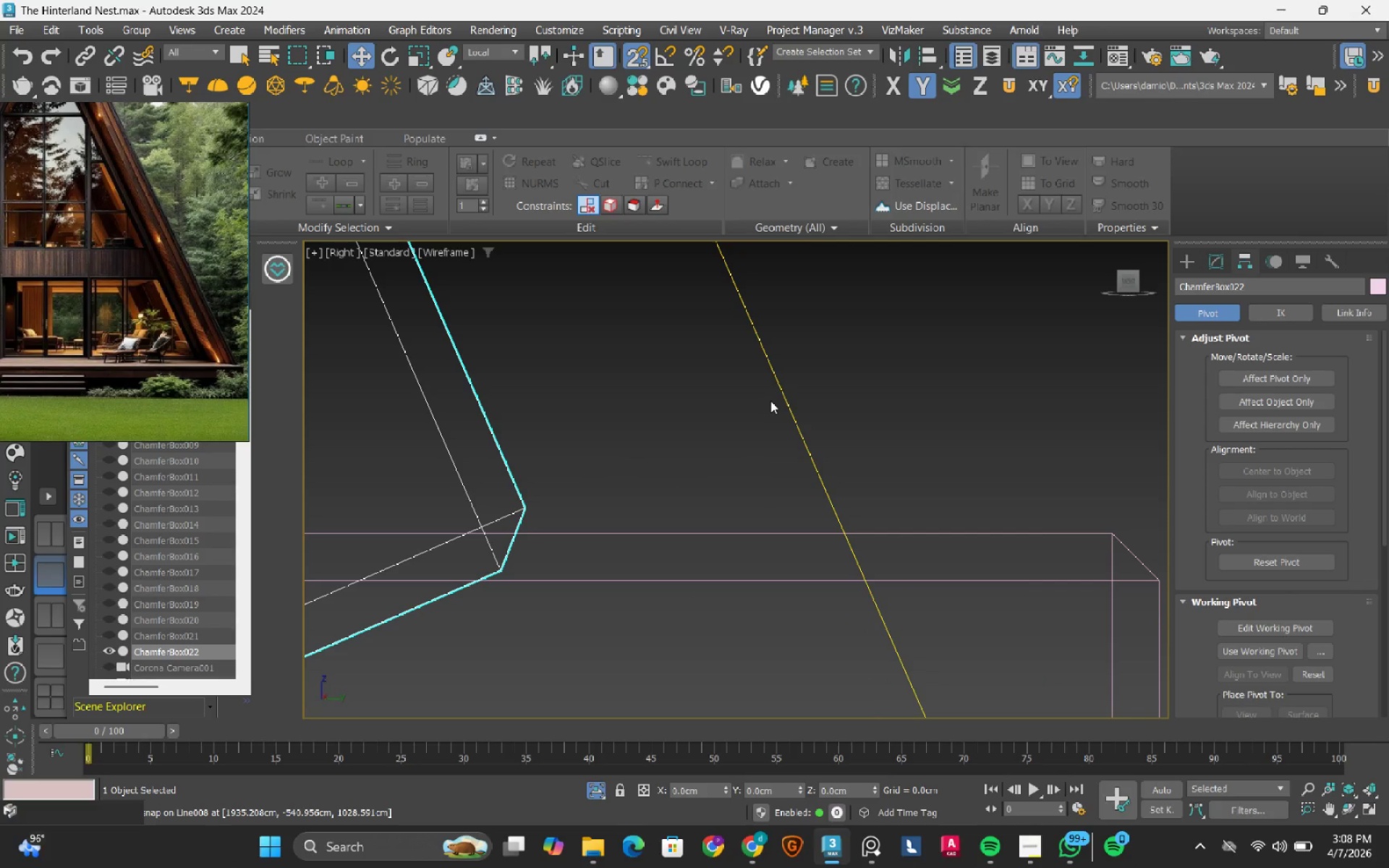 
key(Control+ControlLeft)
 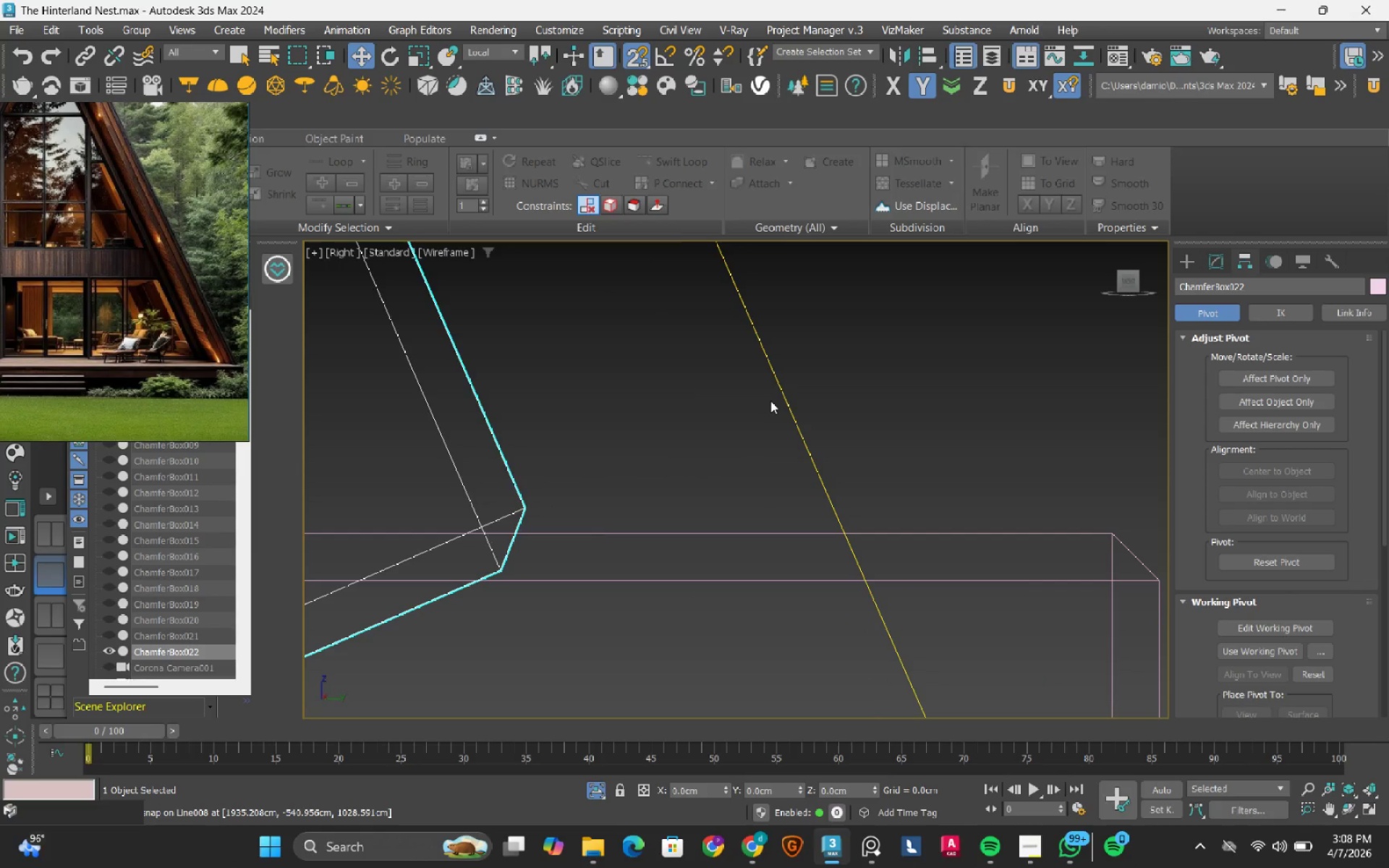 
key(Control+Z)
 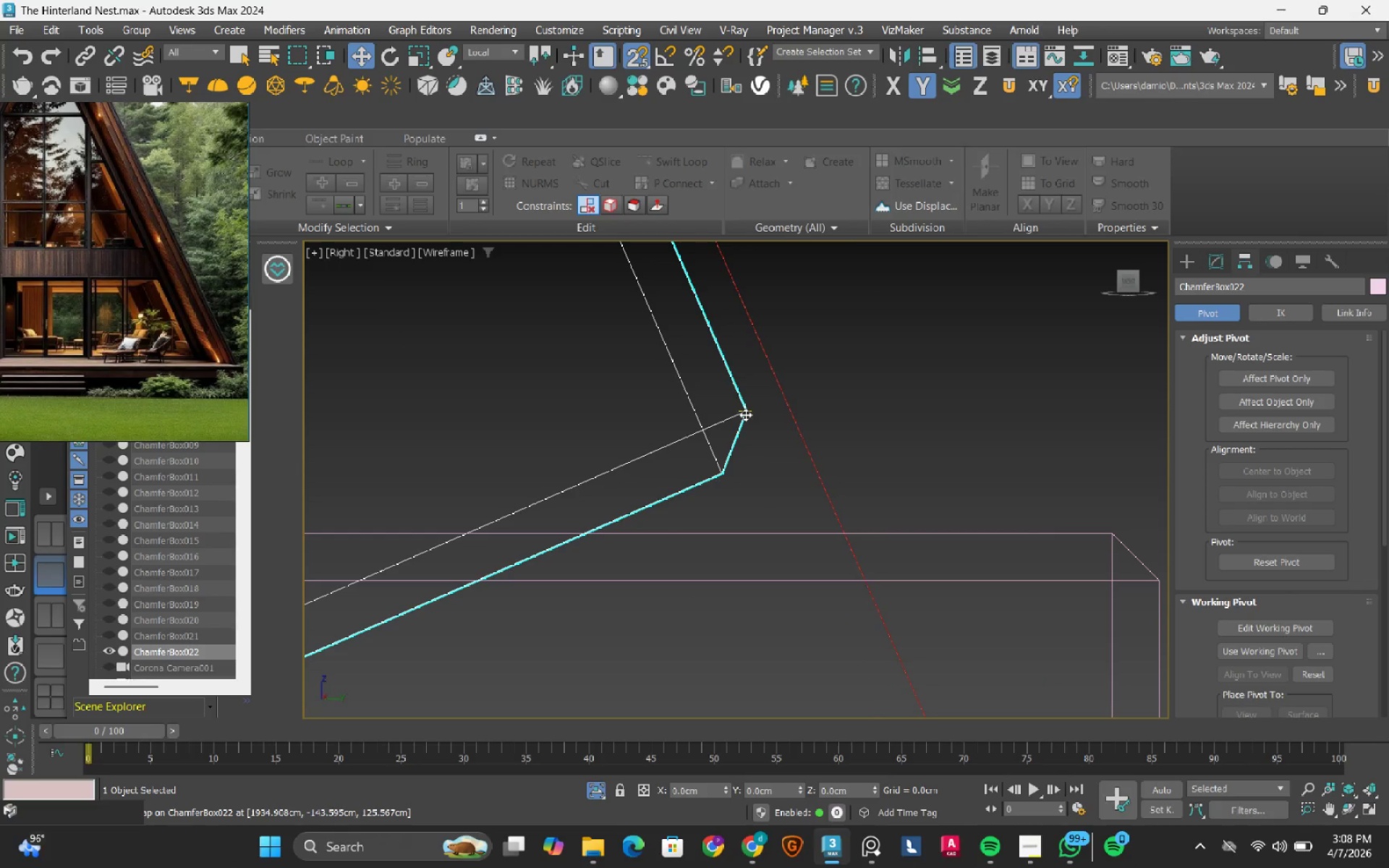 
left_click_drag(start_coordinate=[745, 414], to_coordinate=[943, 578])
 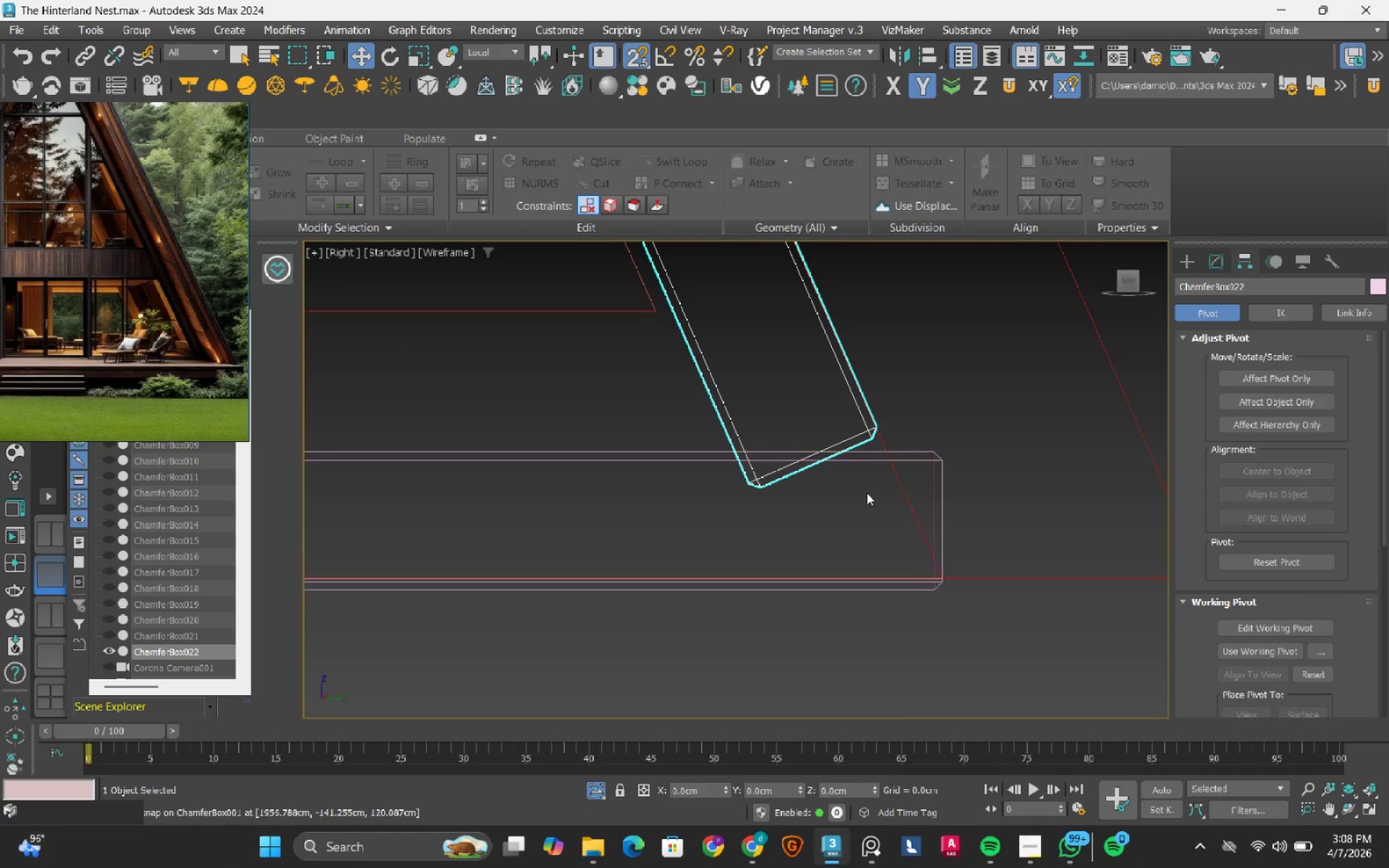 
scroll: coordinate [867, 493], scroll_direction: down, amount: 7.0
 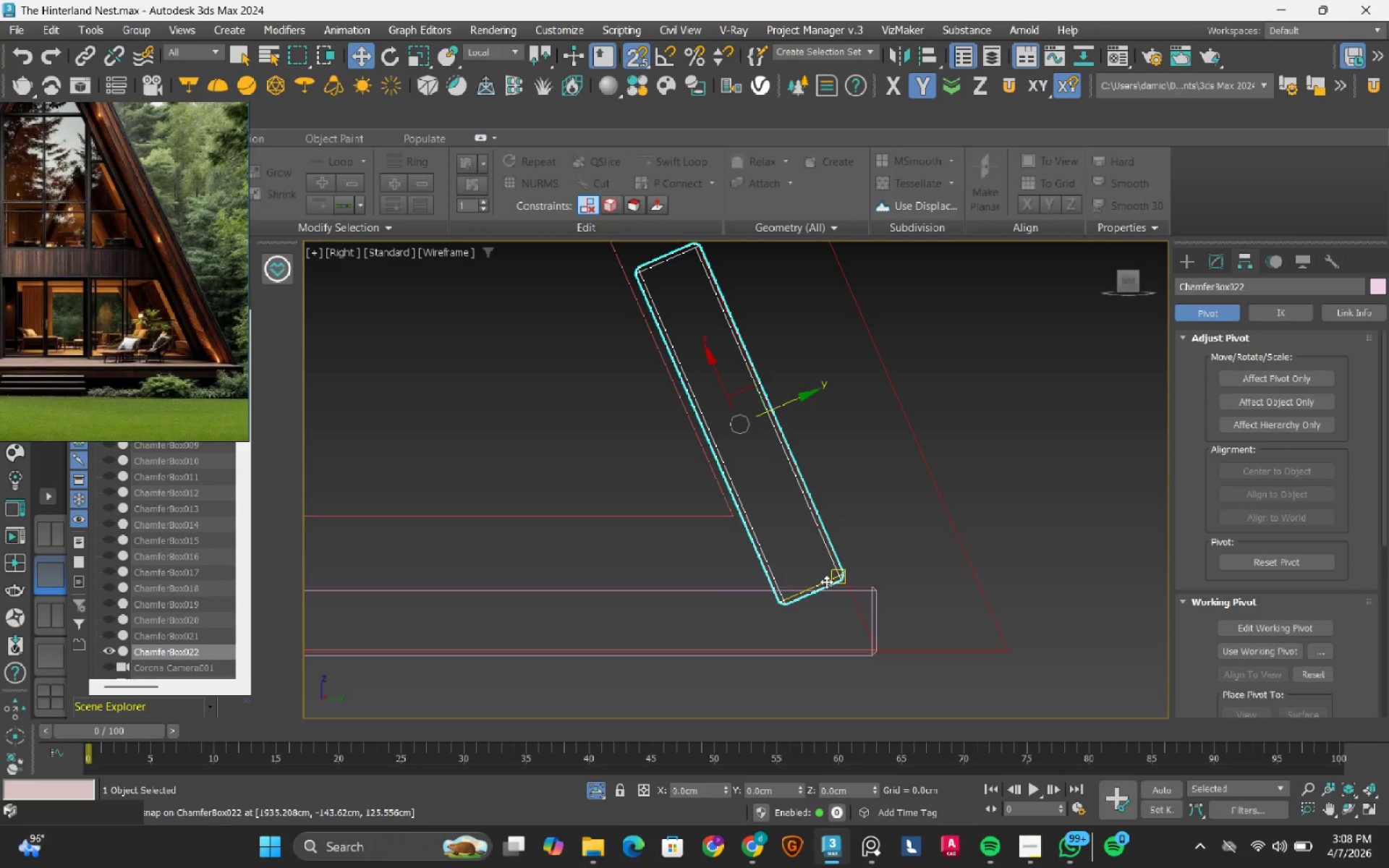 
key(S)
 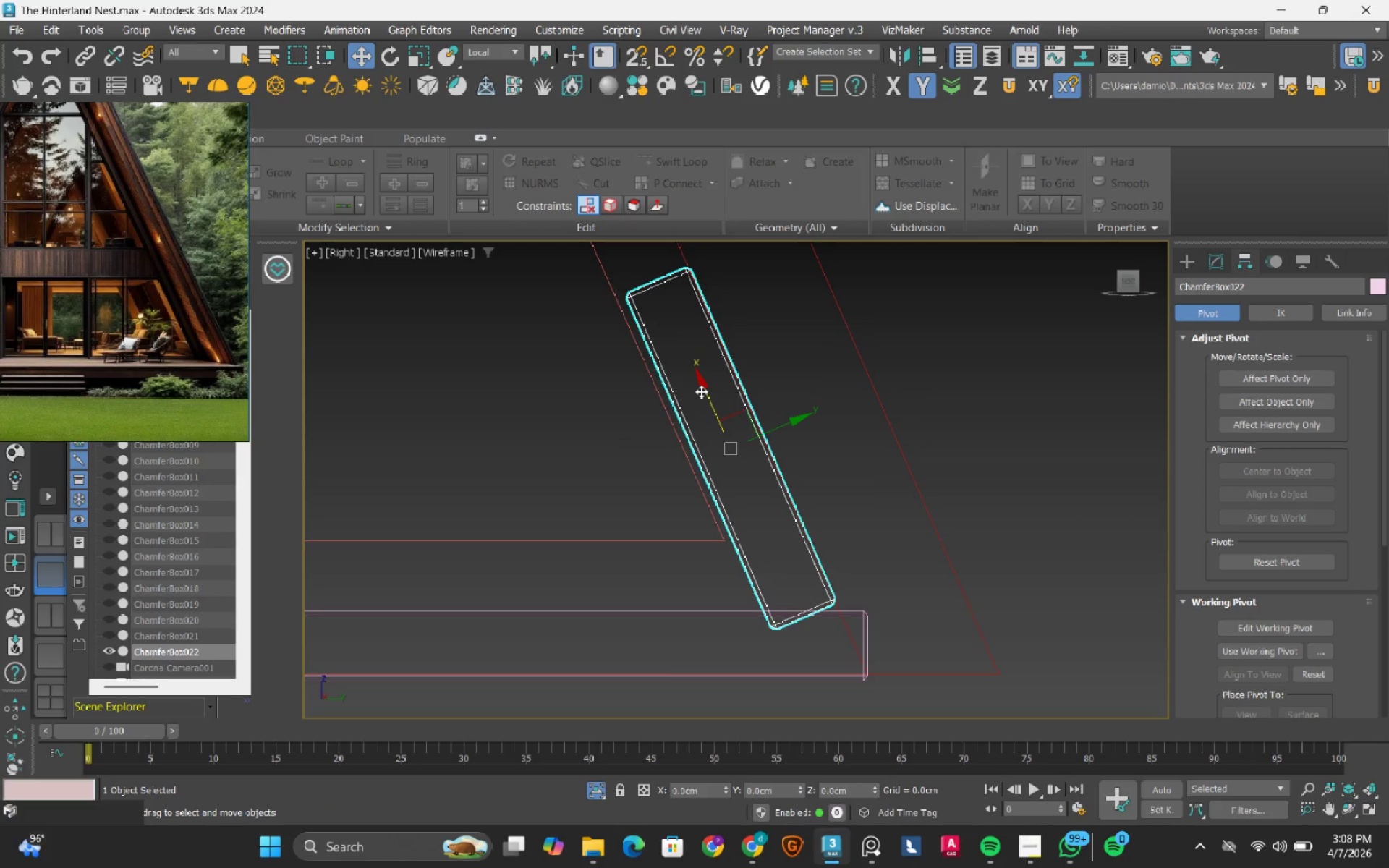 
left_click_drag(start_coordinate=[701, 391], to_coordinate=[702, 400])
 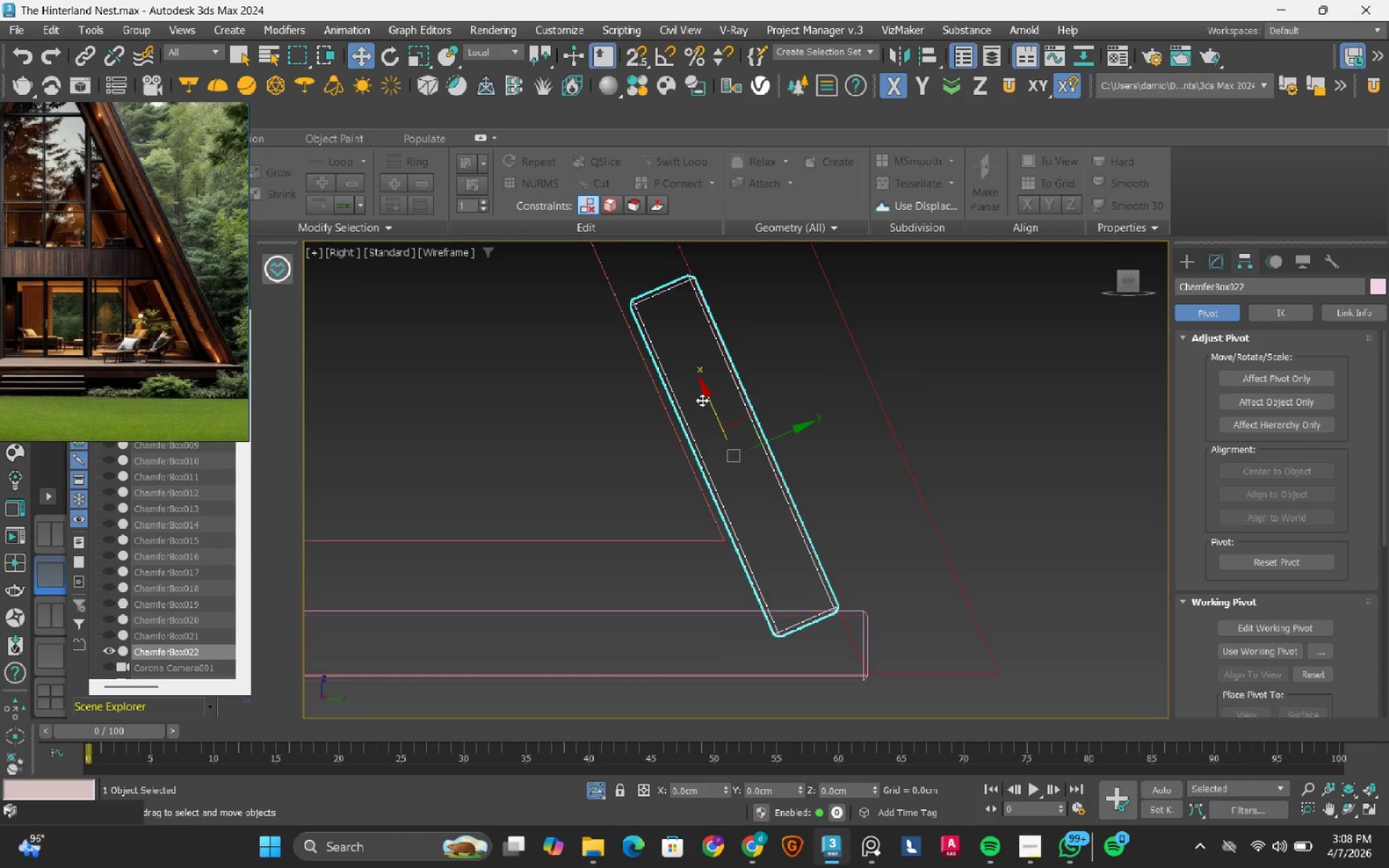 
scroll: coordinate [729, 539], scroll_direction: down, amount: 4.0
 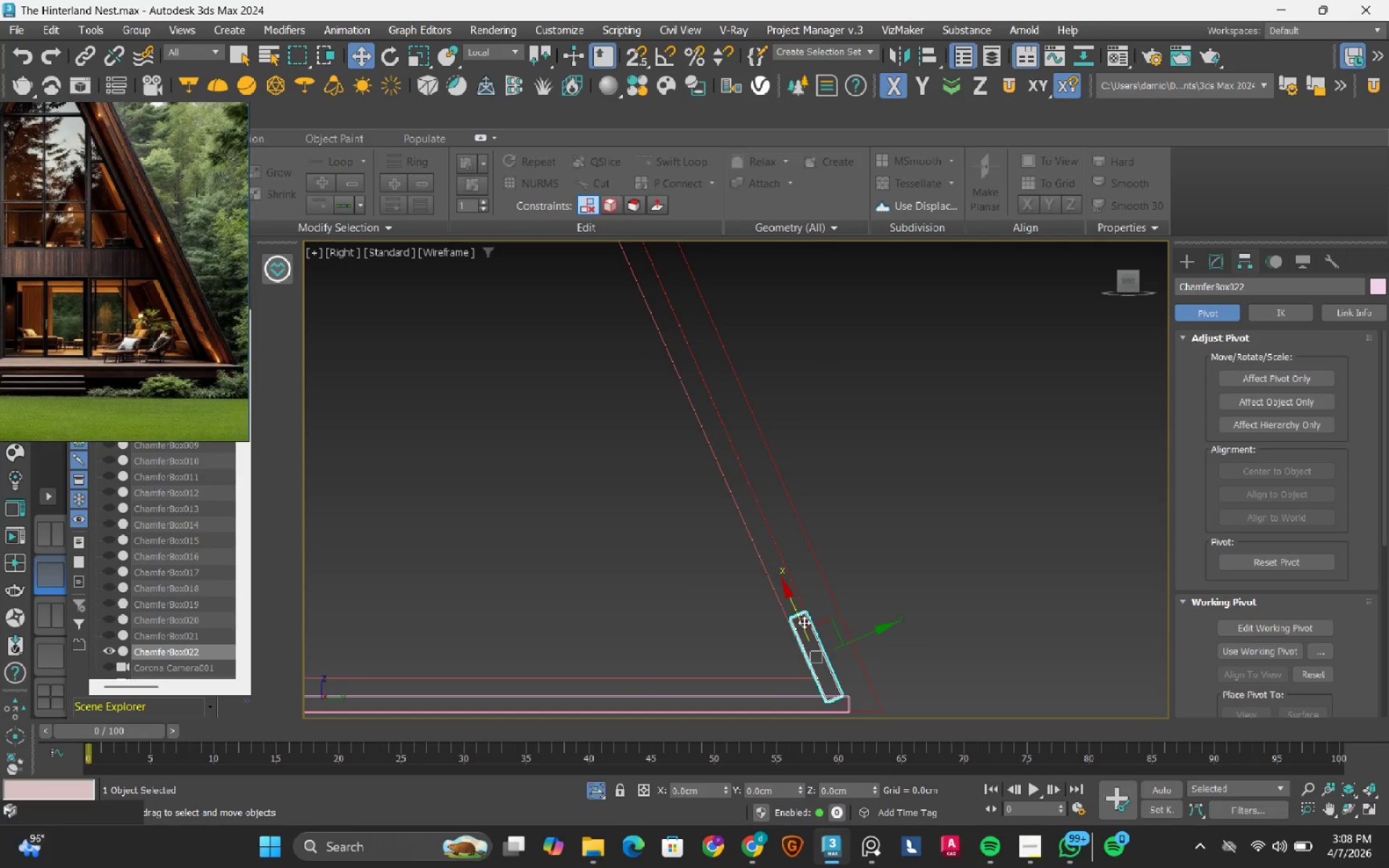 
hold_key(key=ShiftLeft, duration=1.5)
left_click_drag(start_coordinate=[804, 622], to_coordinate=[731, 548])
 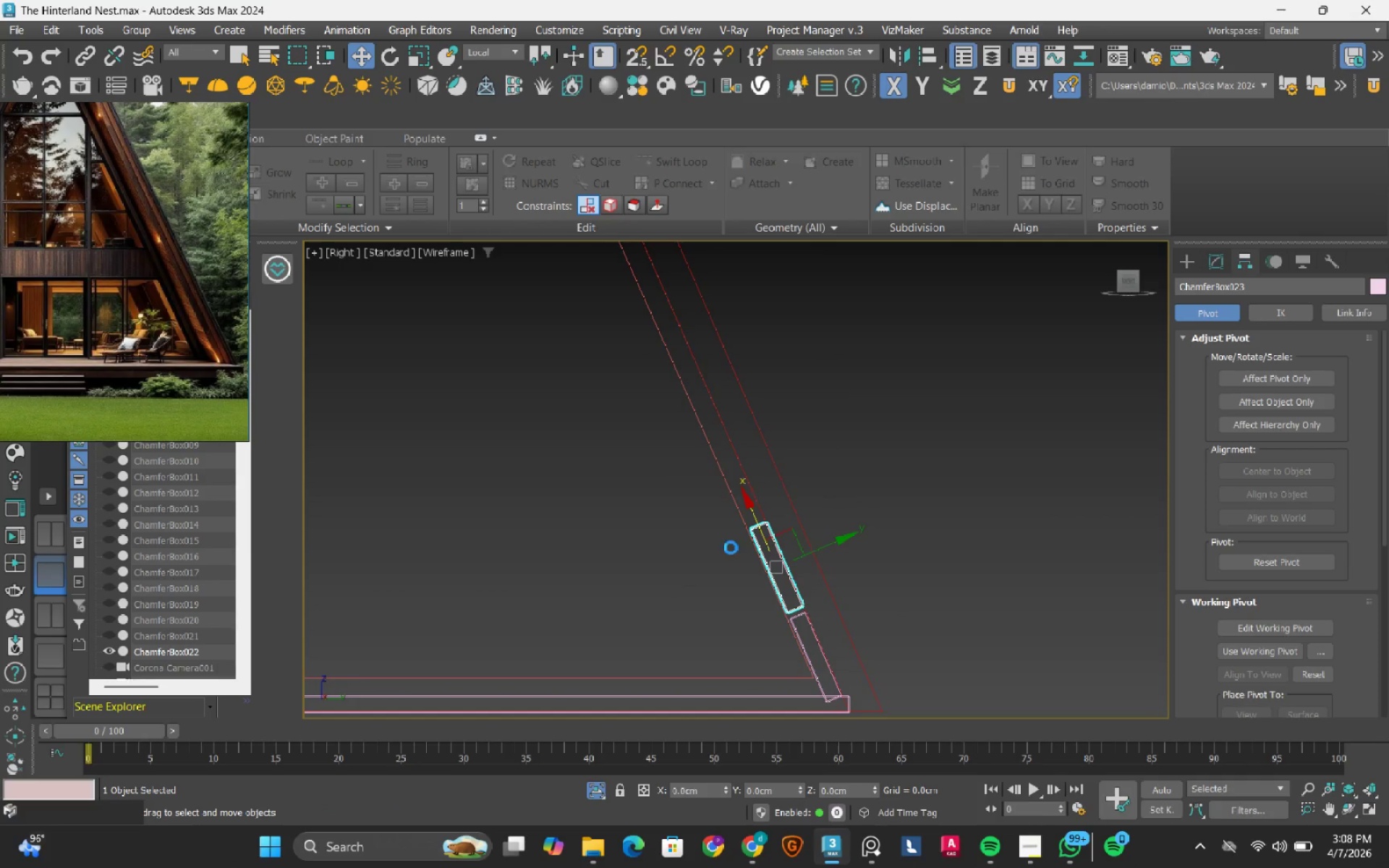 
key(Shift+ShiftLeft)
 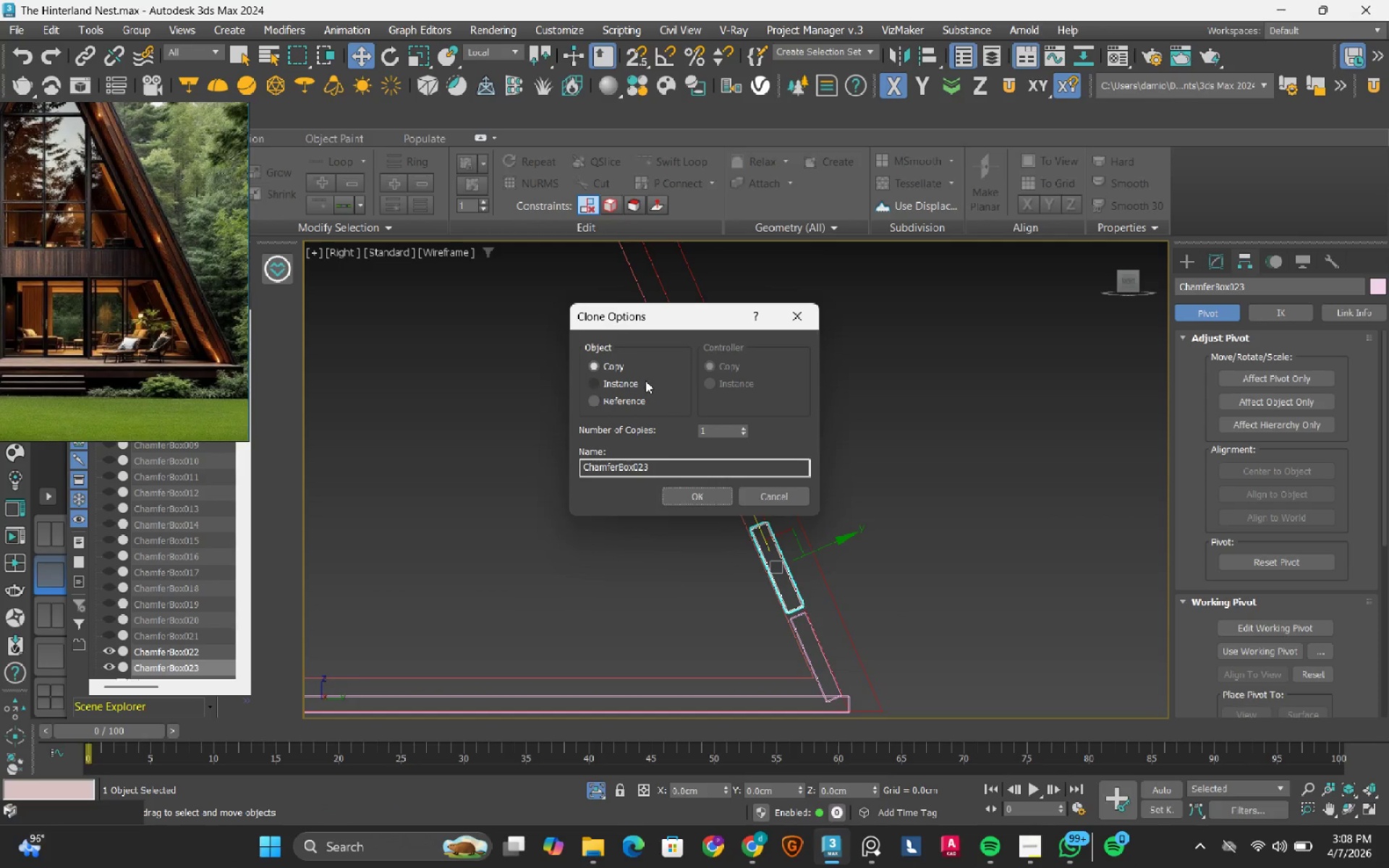 
left_click([643, 380])
 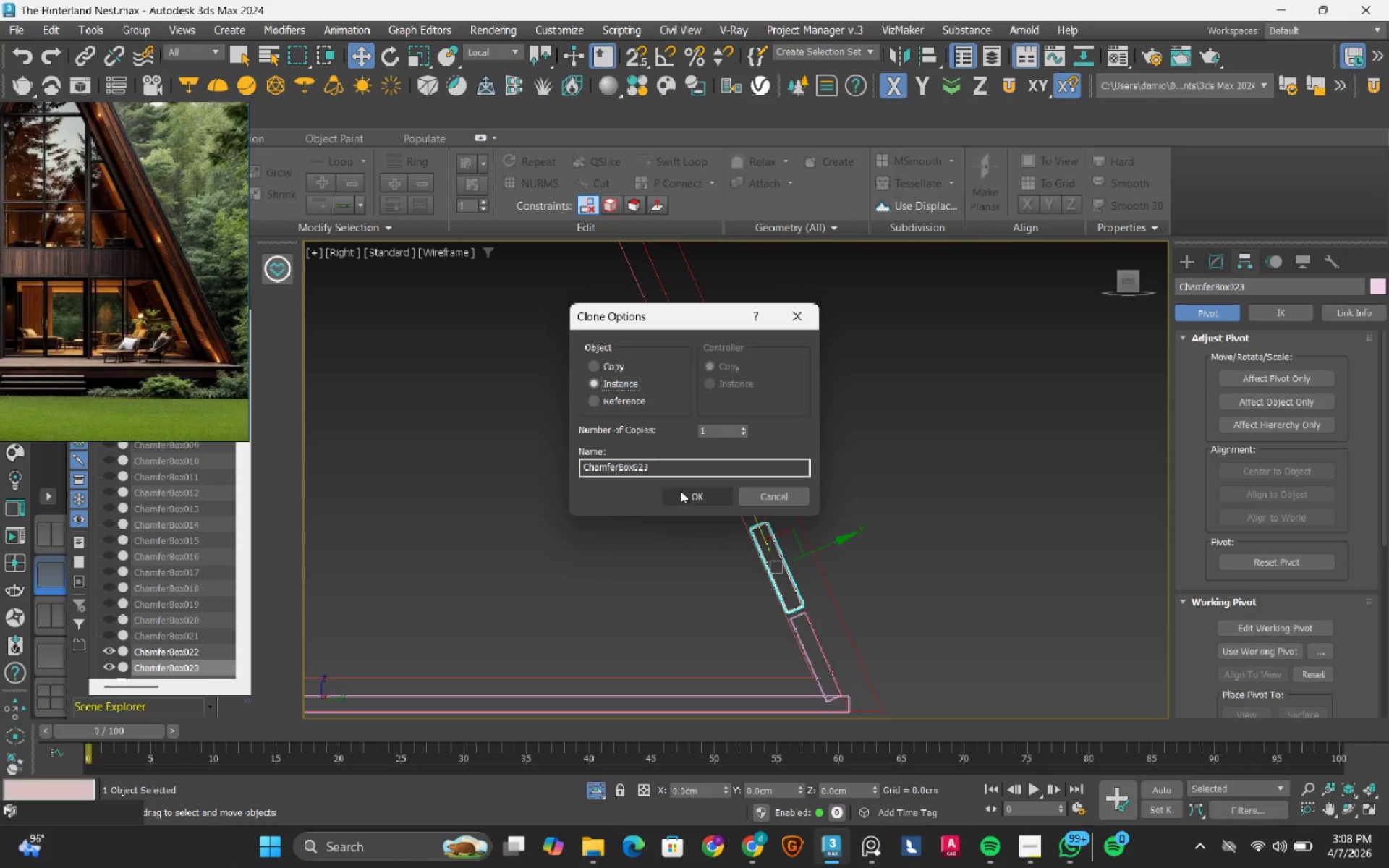 
left_click([680, 490])
 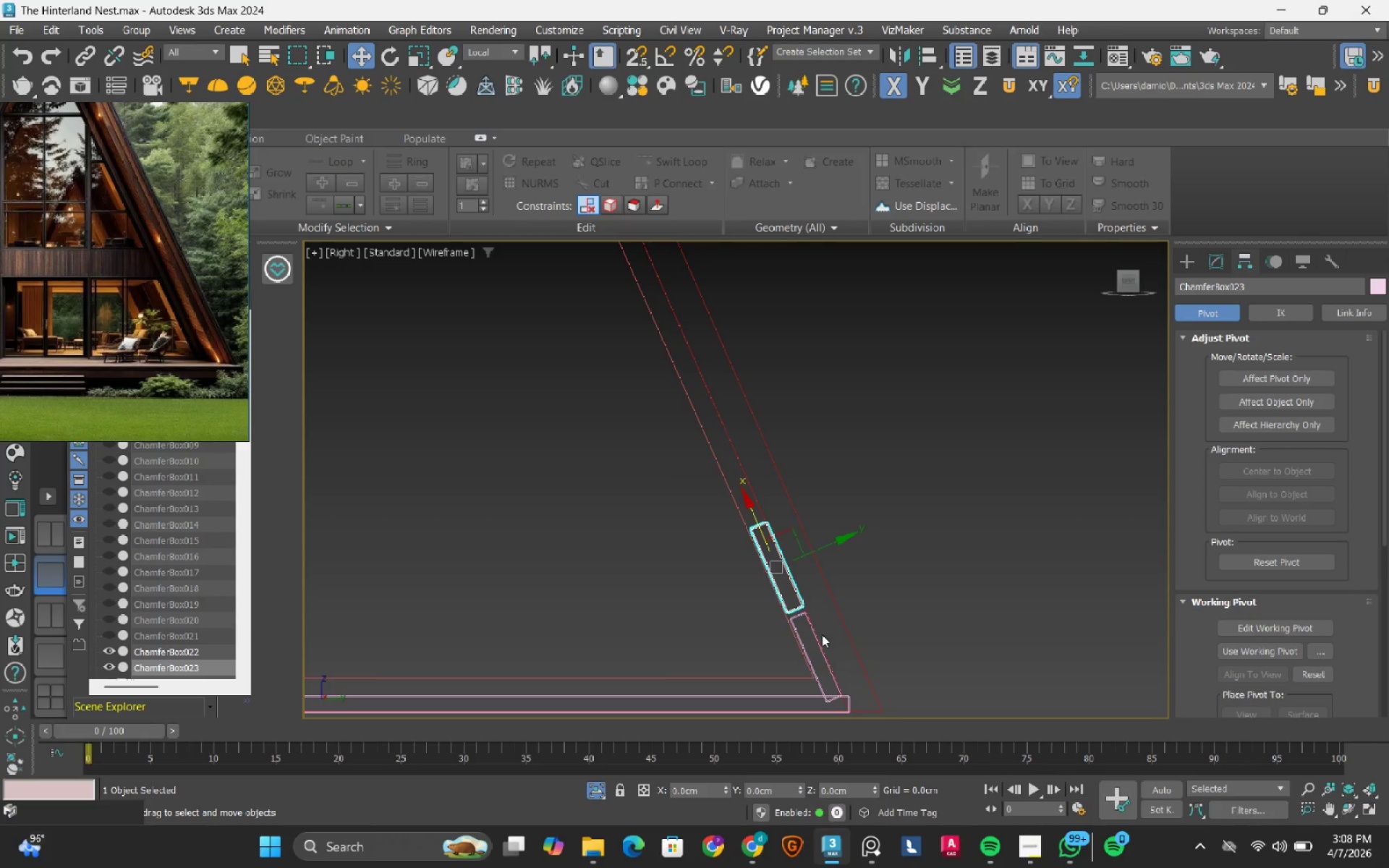 
scroll: coordinate [812, 642], scroll_direction: up, amount: 3.0
 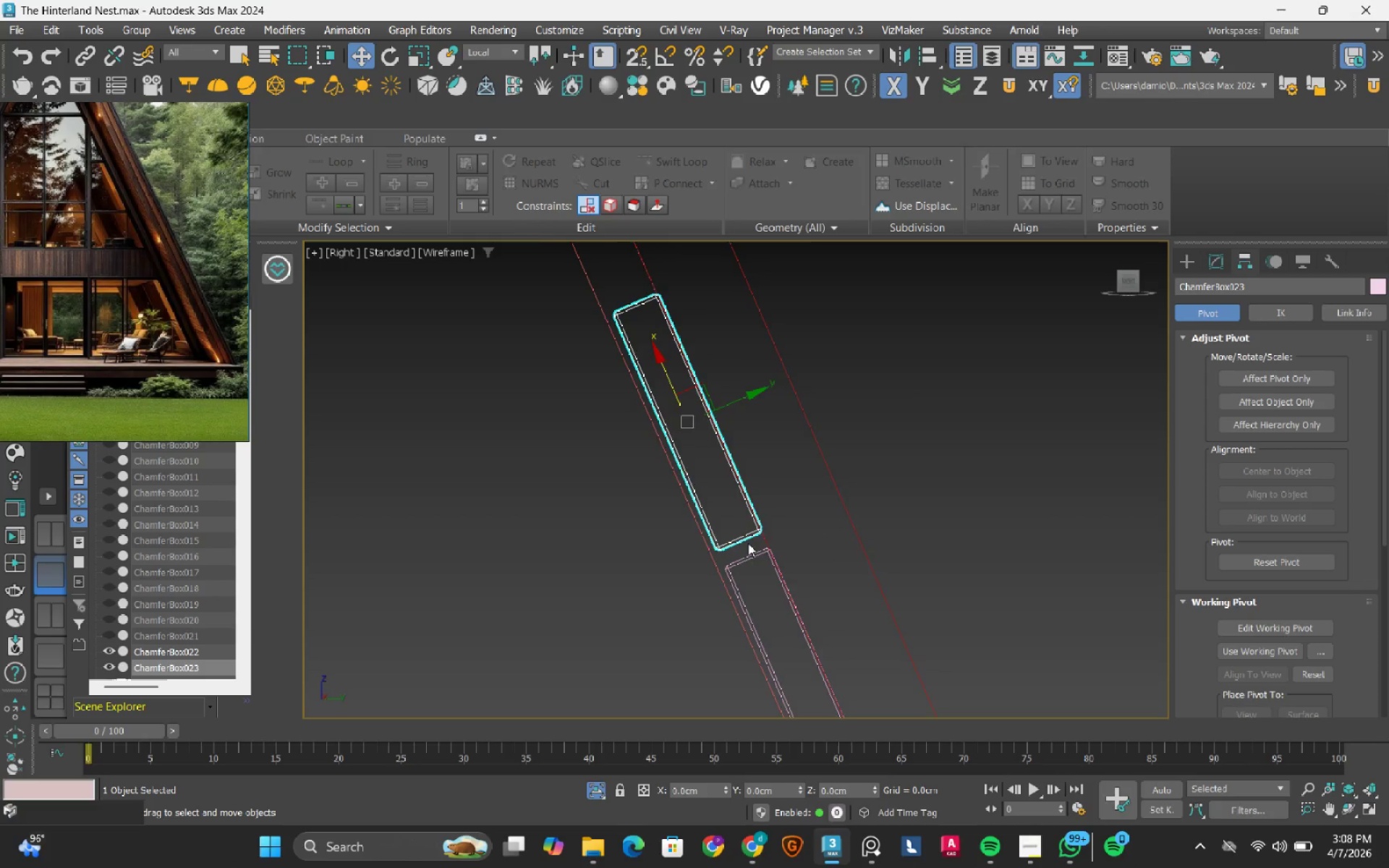 
key(S)
 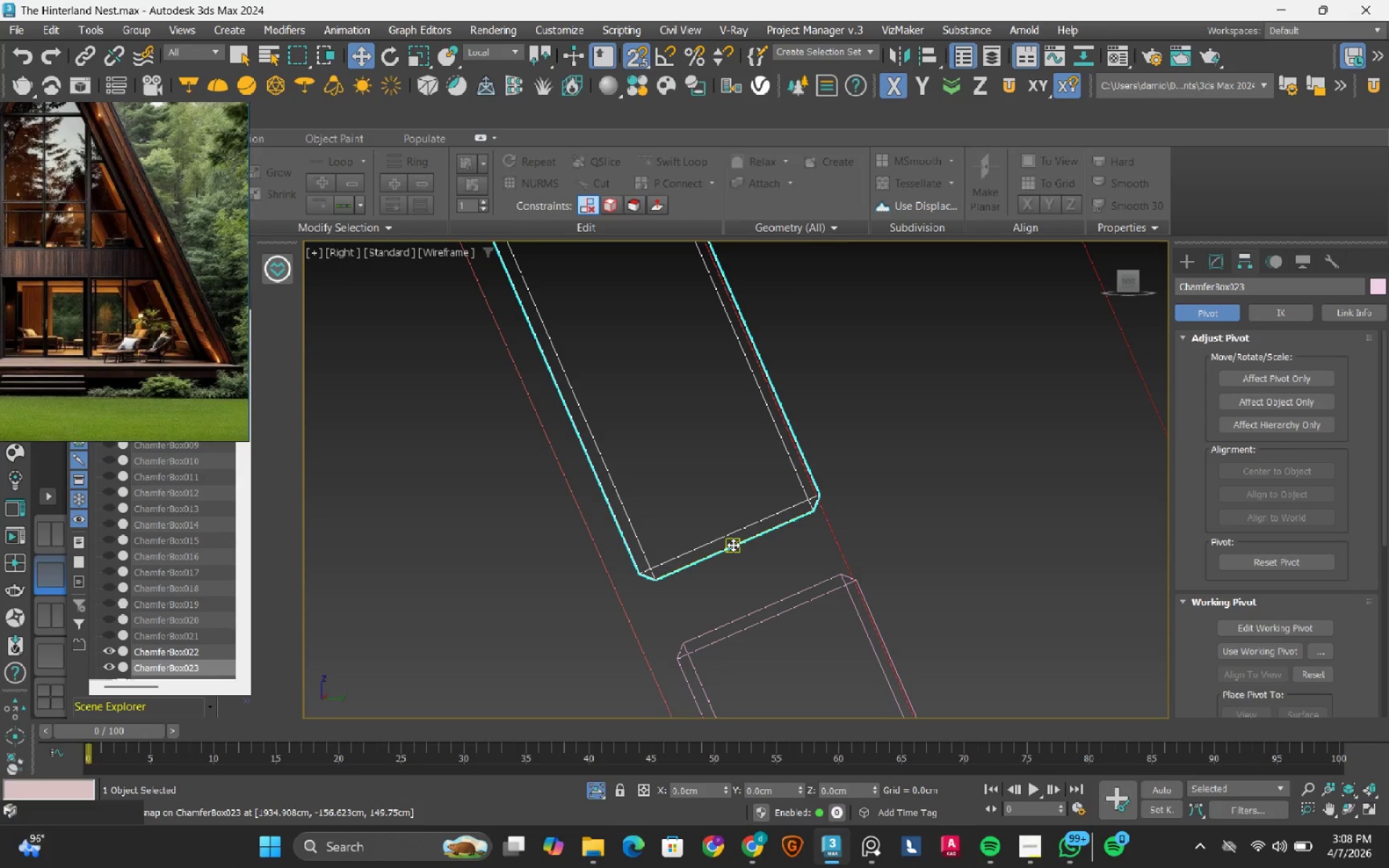 
scroll: coordinate [737, 538], scroll_direction: up, amount: 4.0
 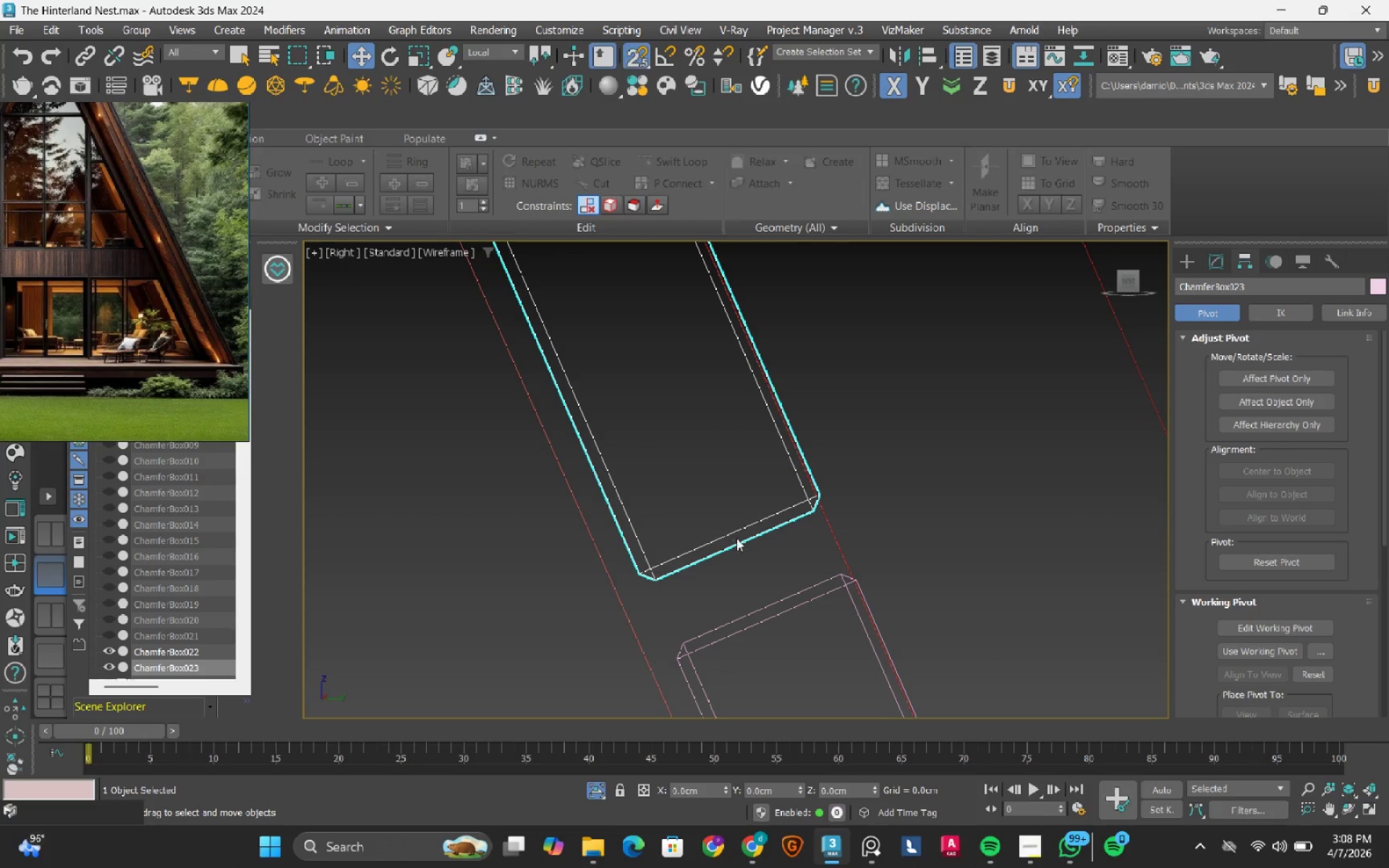 
left_click_drag(start_coordinate=[733, 545], to_coordinate=[738, 597])
 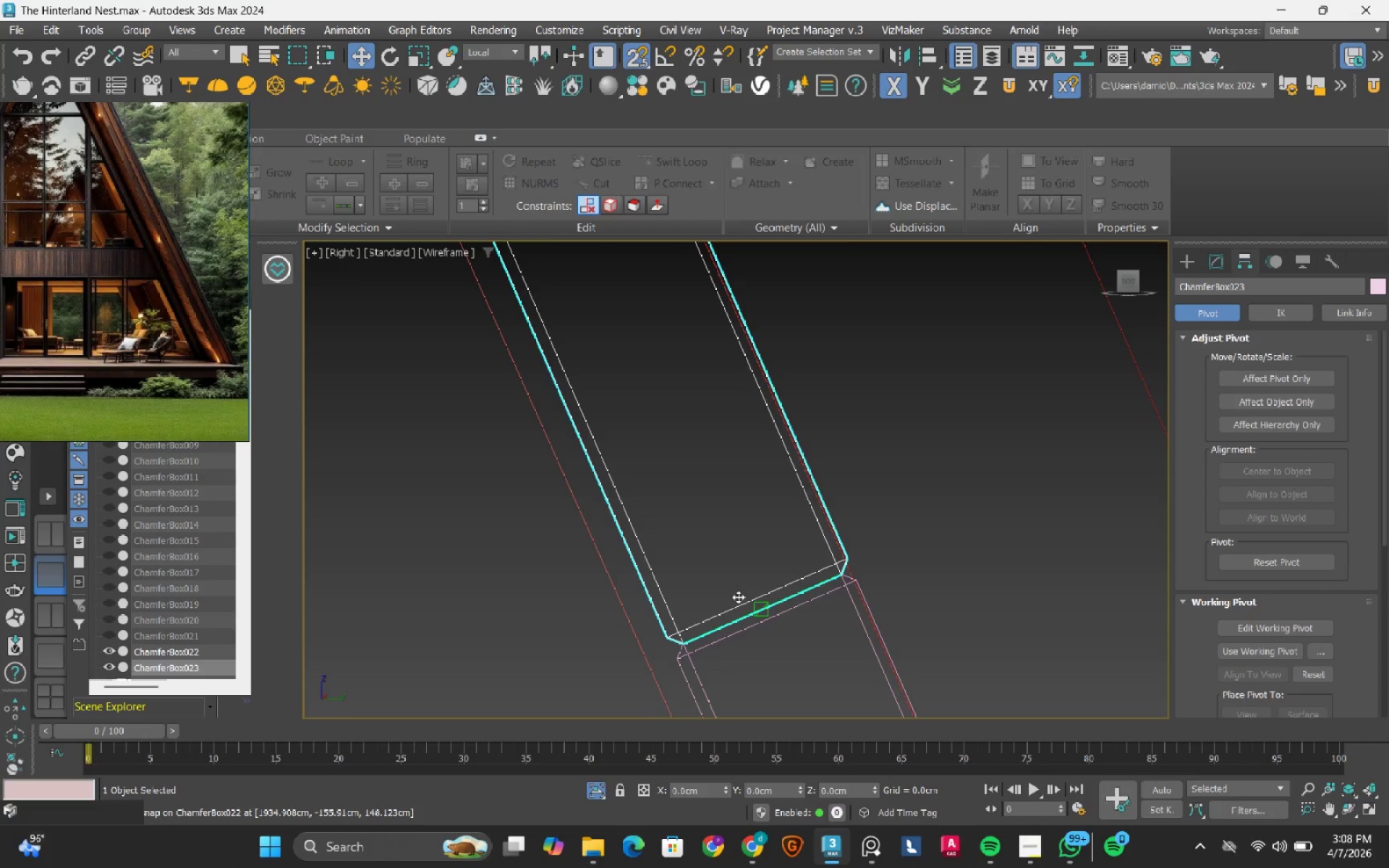 
scroll: coordinate [738, 597], scroll_direction: down, amount: 4.0
 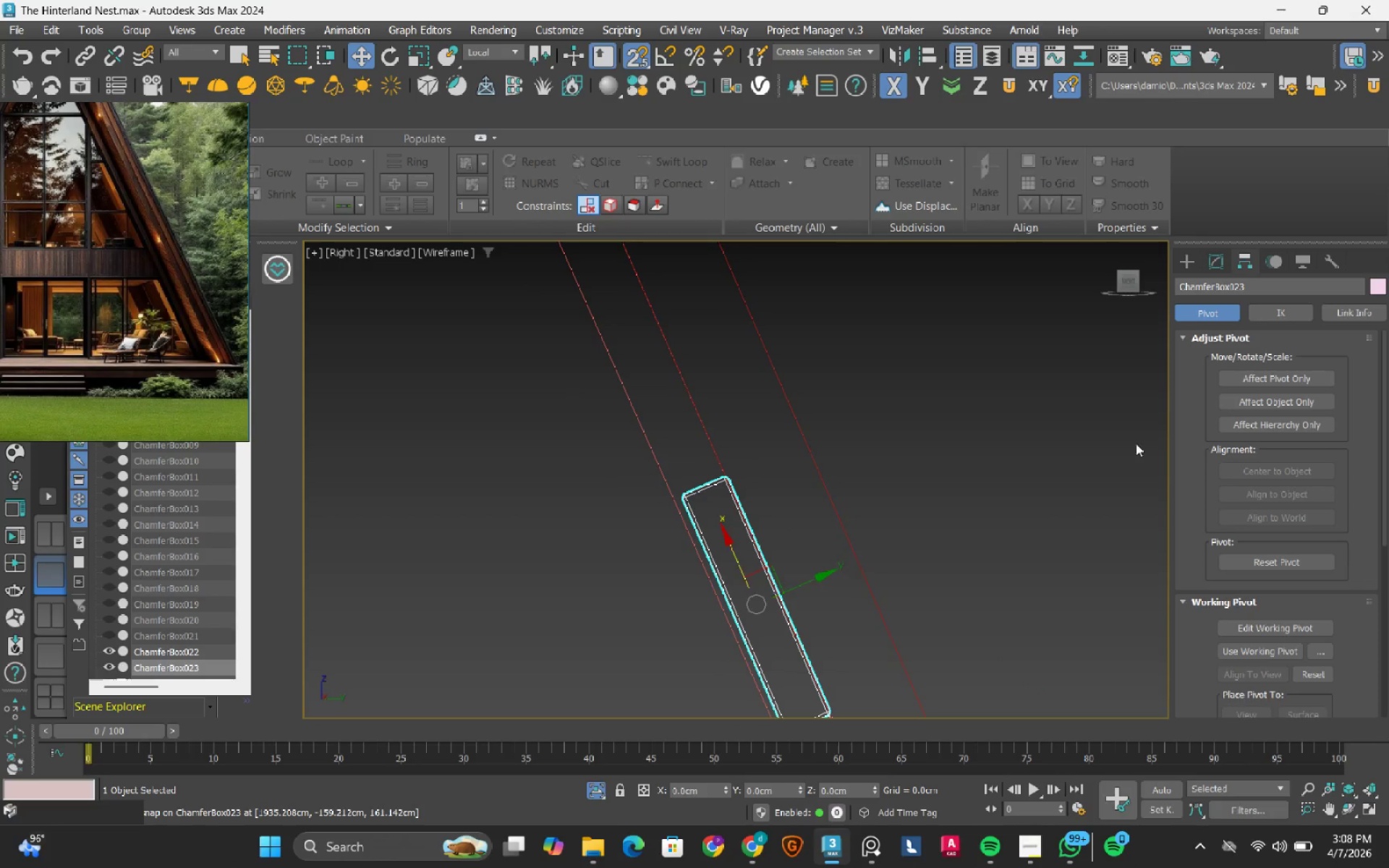 
left_click([1271, 376])
 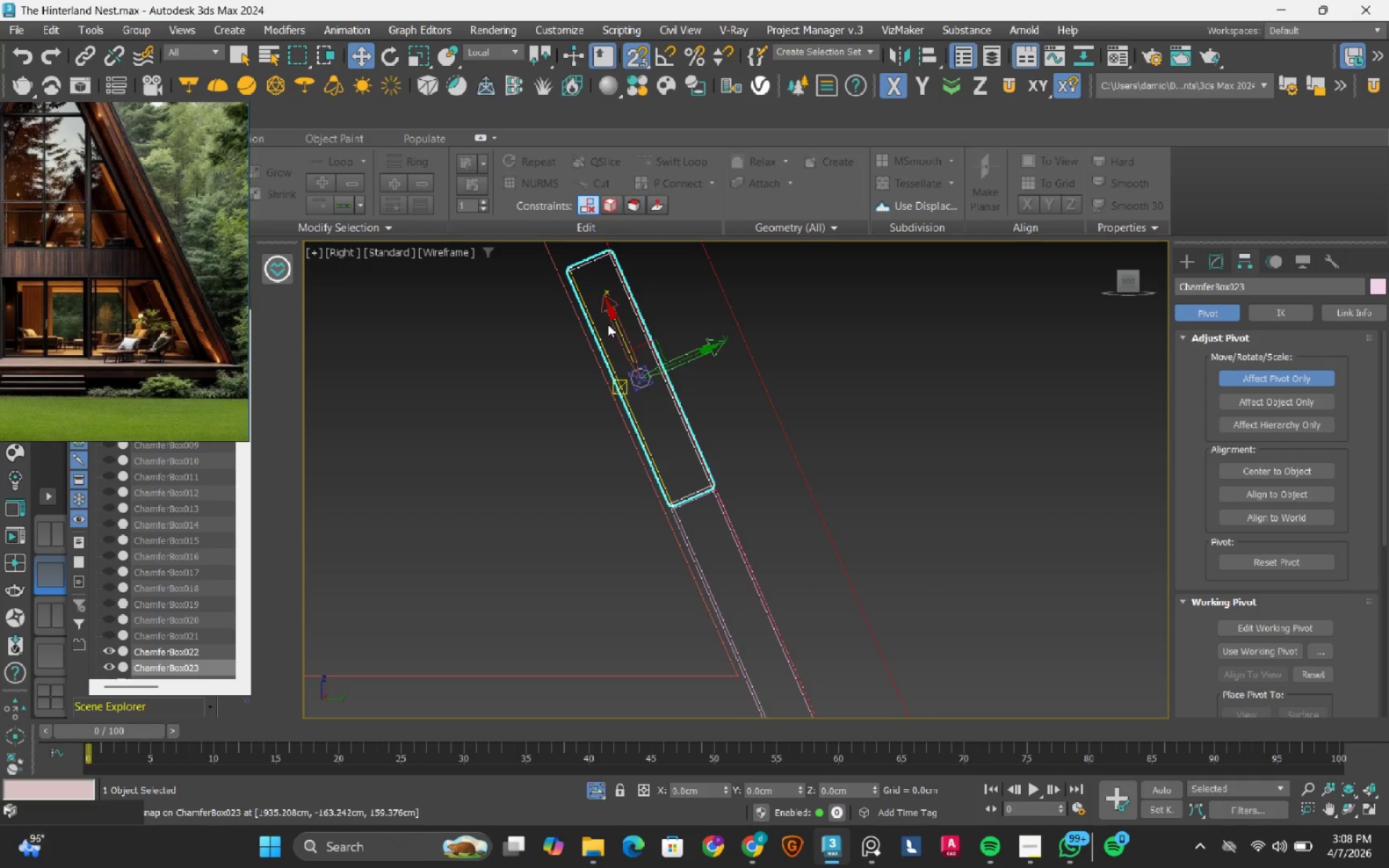 
left_click_drag(start_coordinate=[613, 315], to_coordinate=[676, 490])
 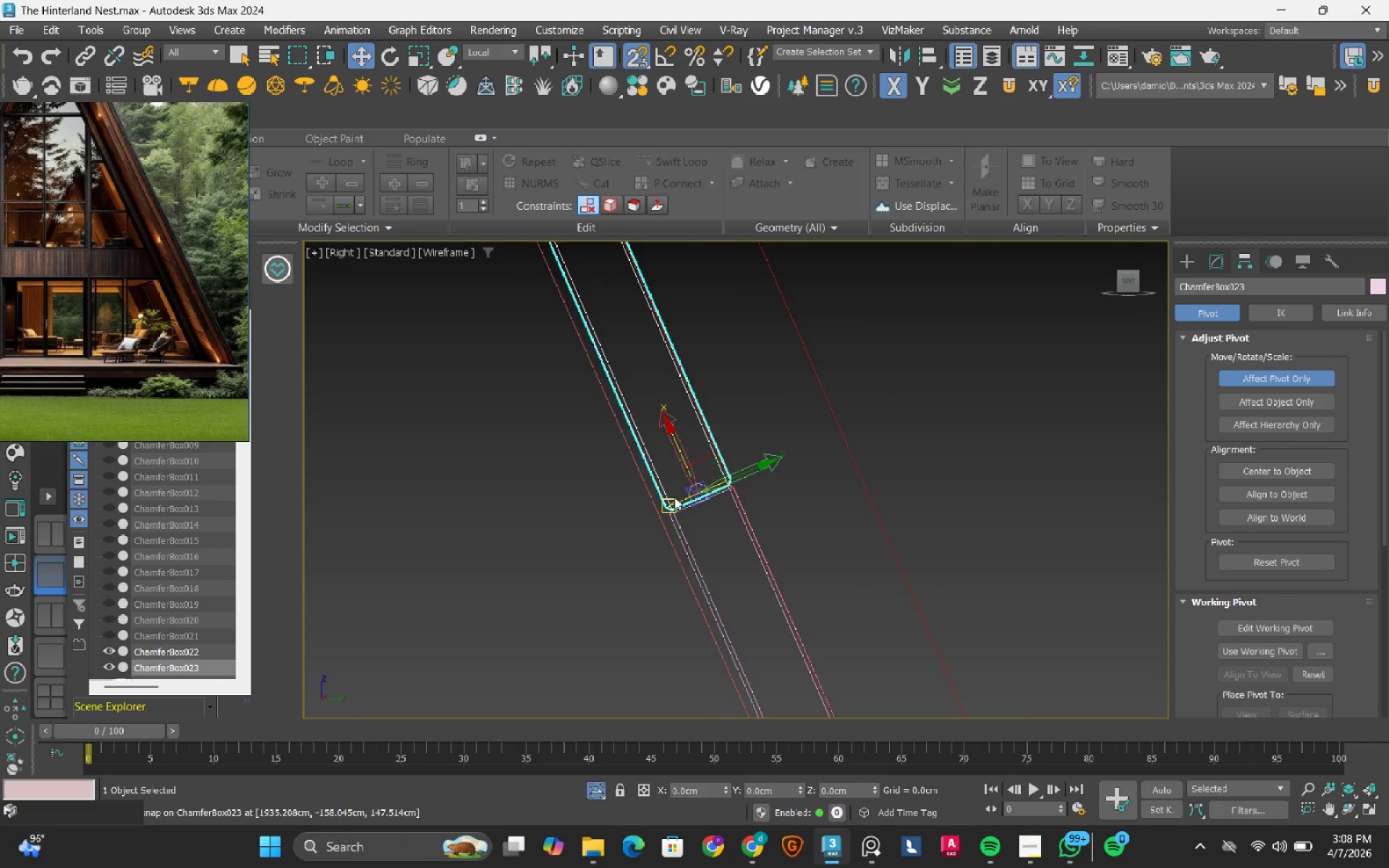 
scroll: coordinate [705, 511], scroll_direction: up, amount: 6.0
 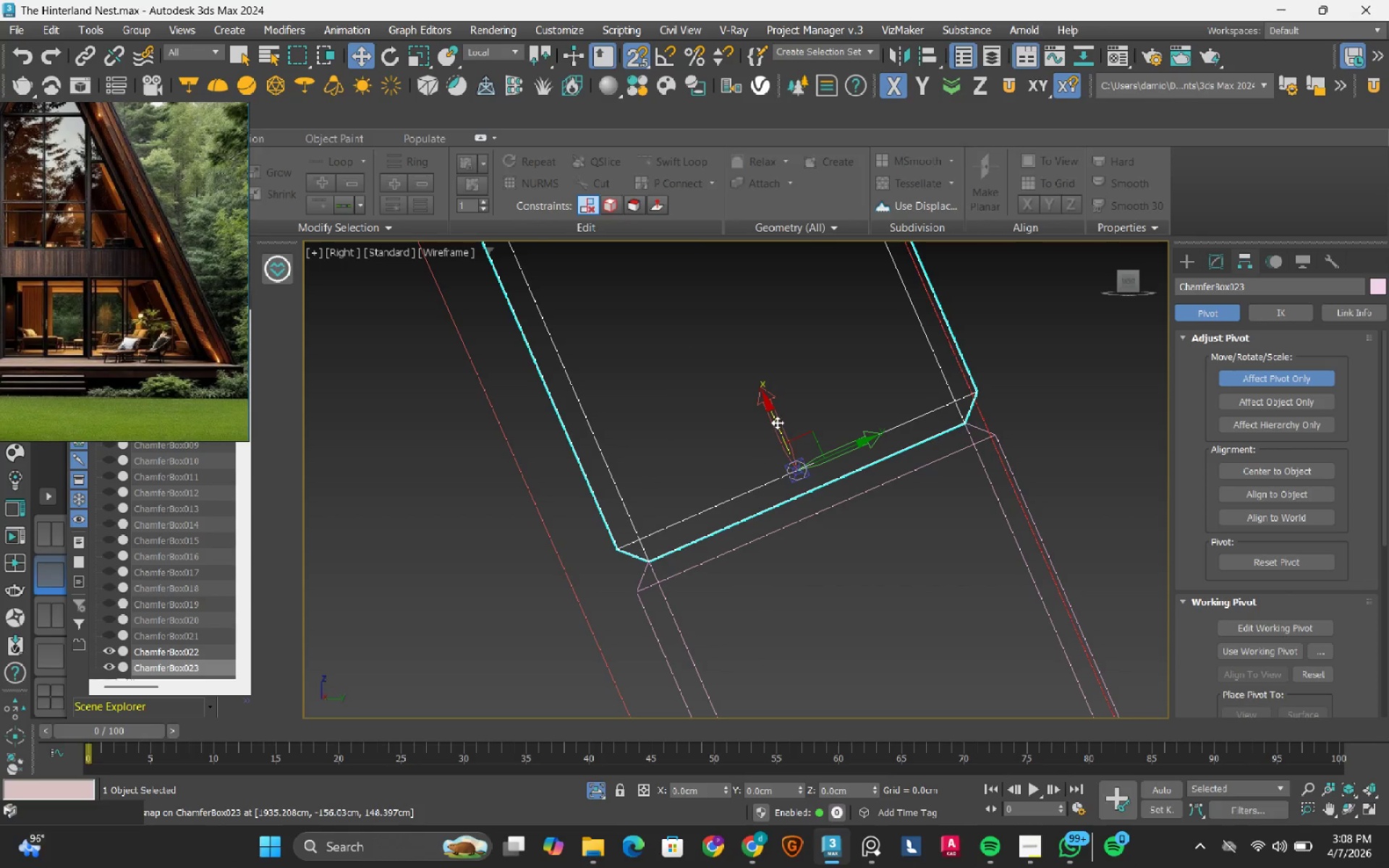 
left_click_drag(start_coordinate=[777, 423], to_coordinate=[809, 493])
 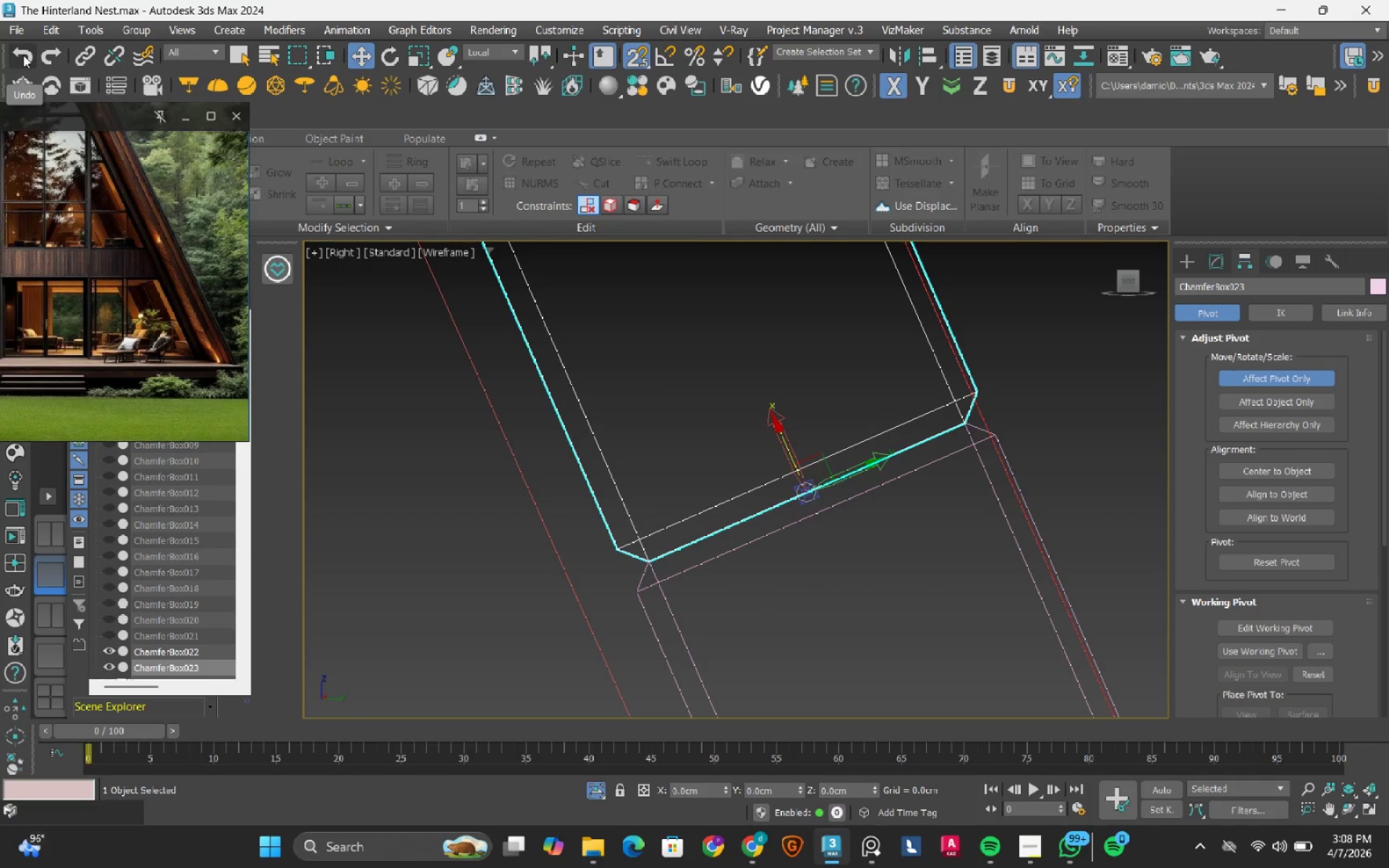 
double_click([23, 55])
 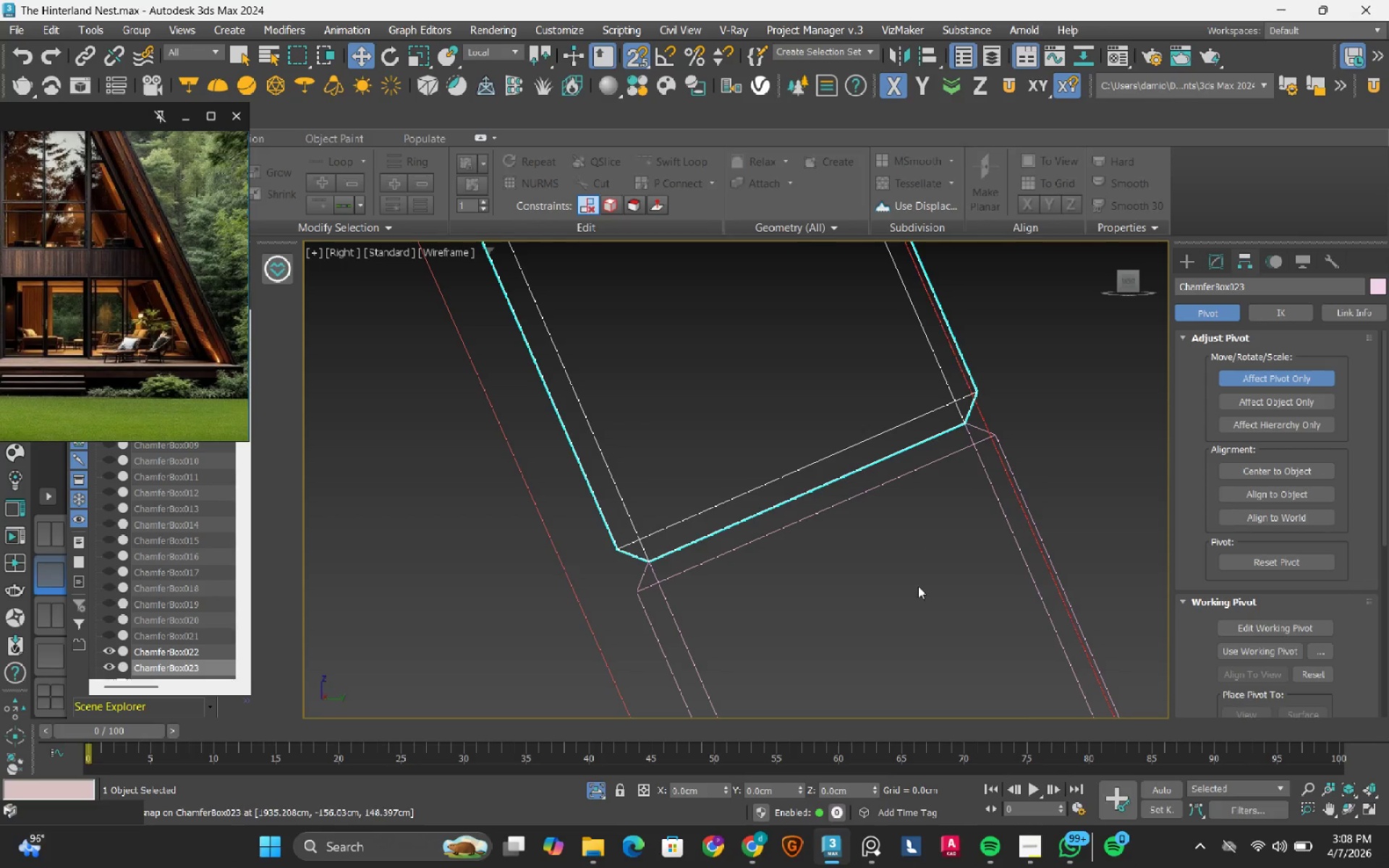 
scroll: coordinate [731, 519], scroll_direction: down, amount: 6.0
 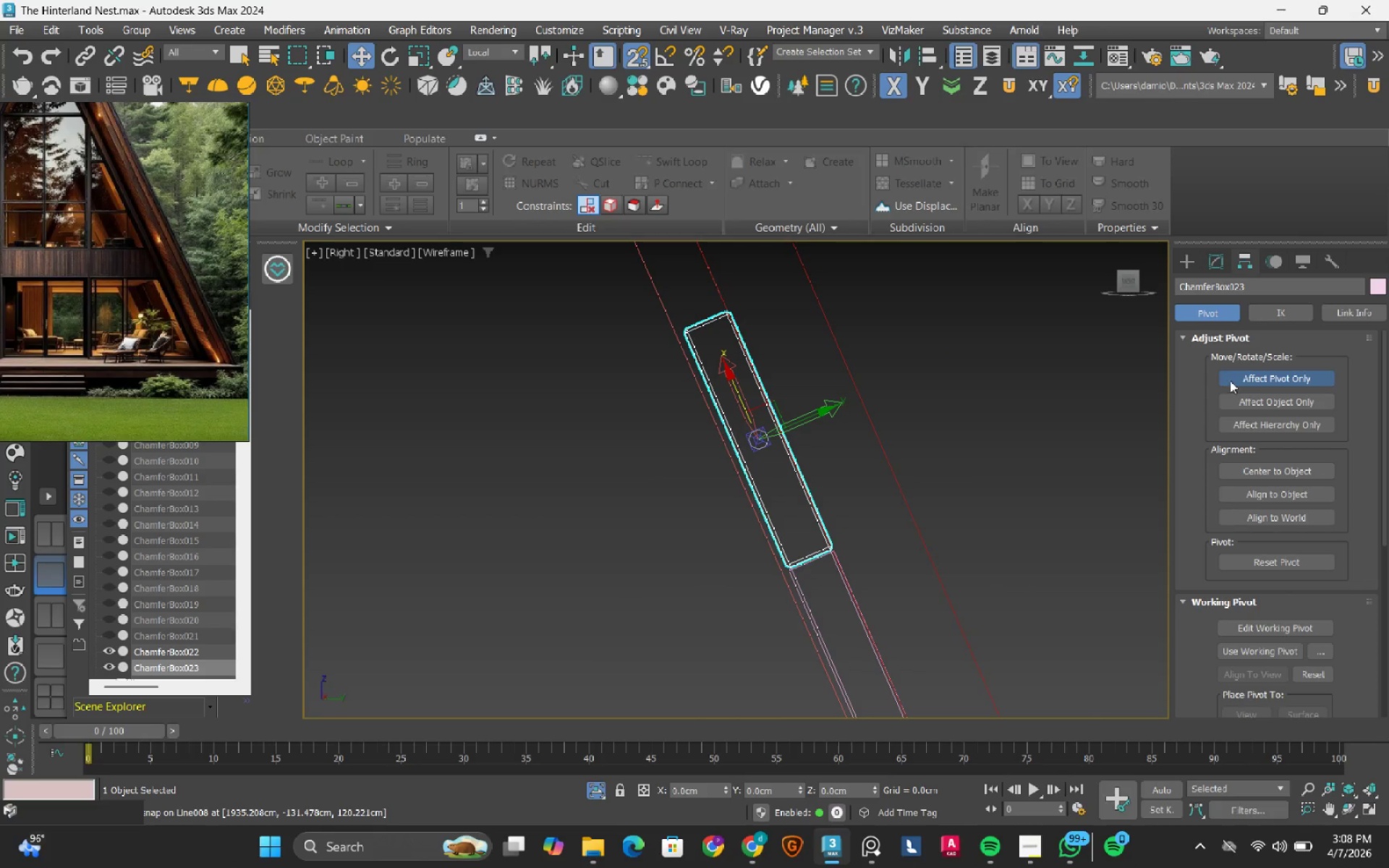 
left_click([1243, 381])
 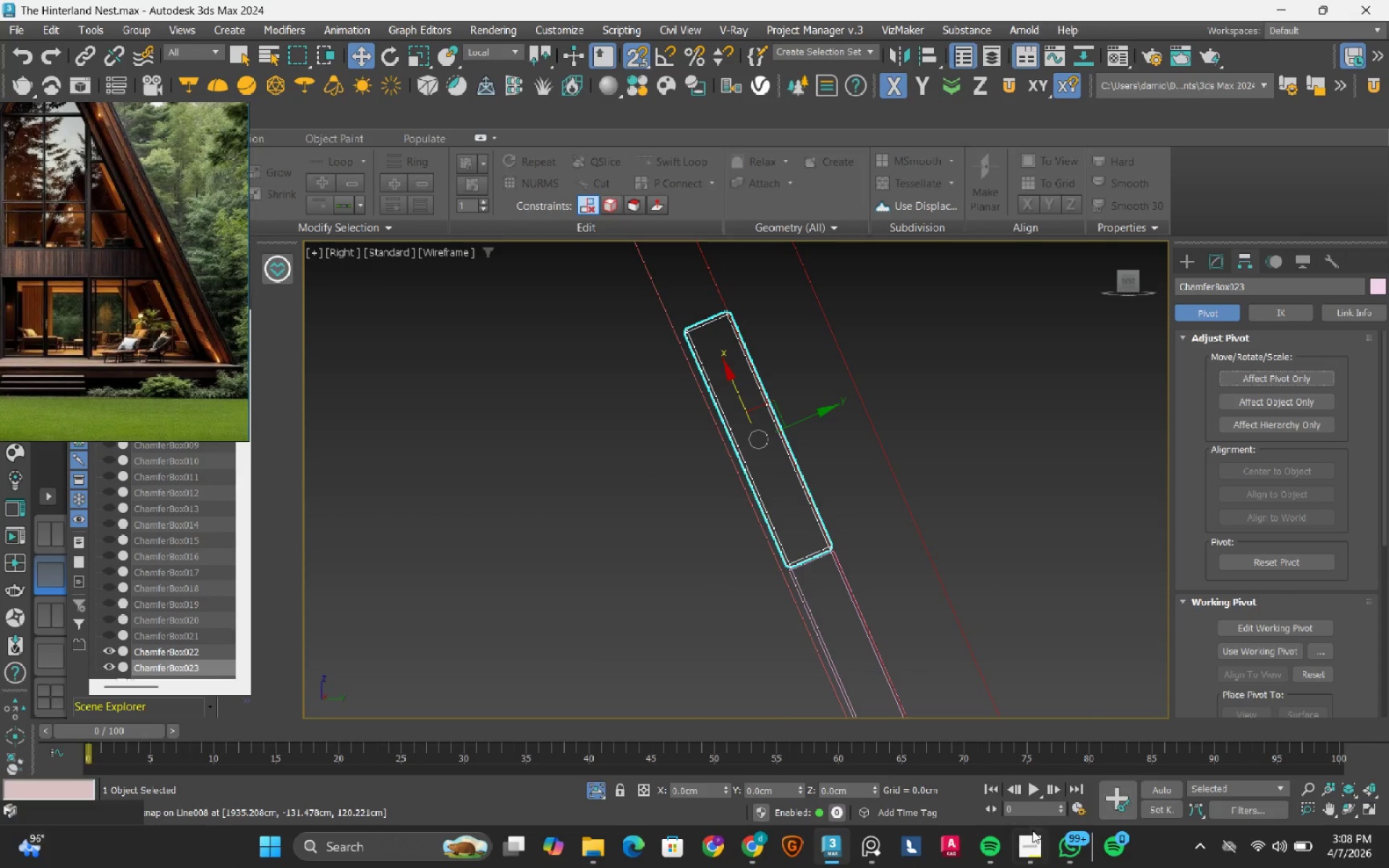 
left_click([1021, 846])